 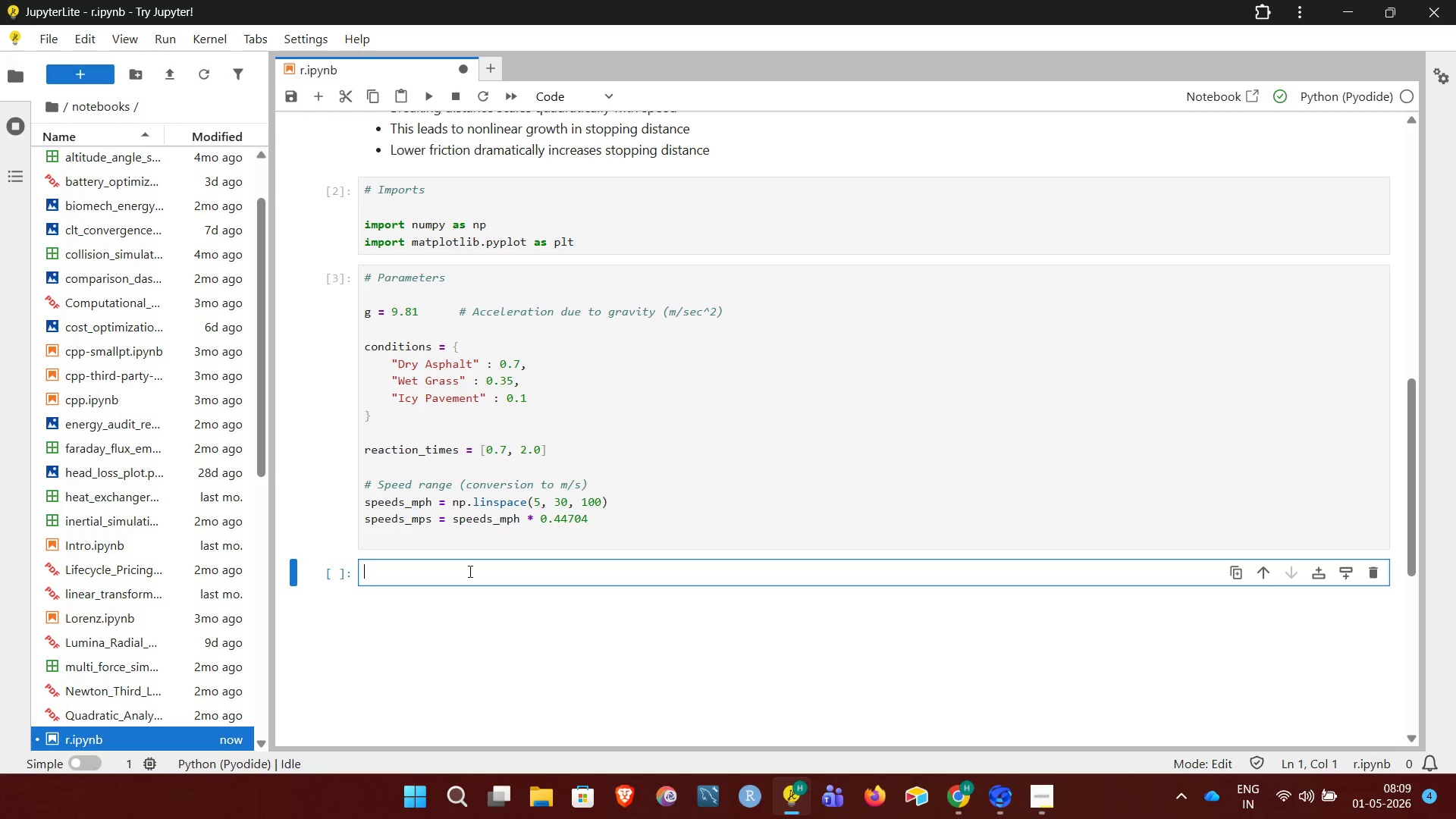 
type(# Model Functions)
 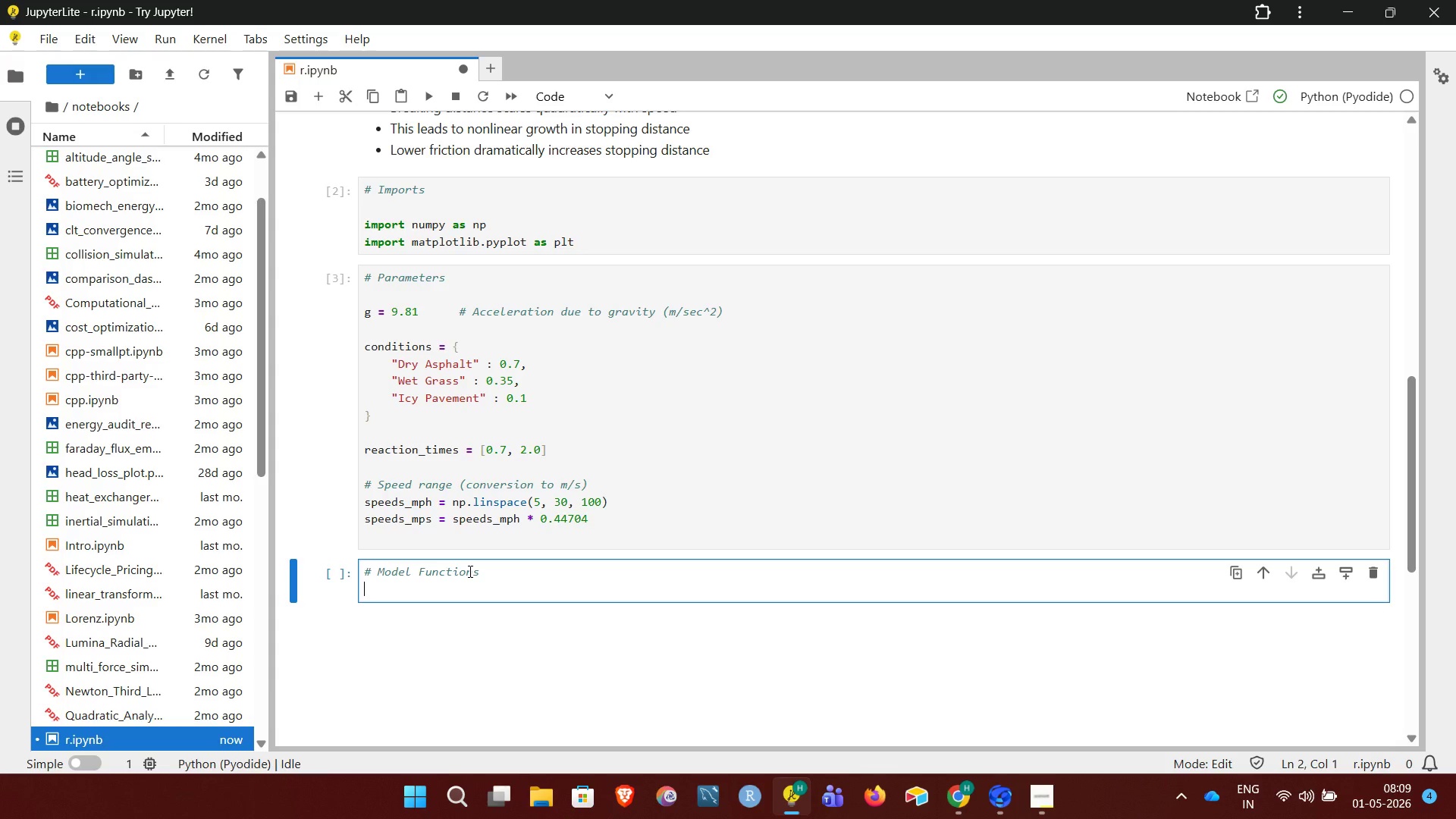 
 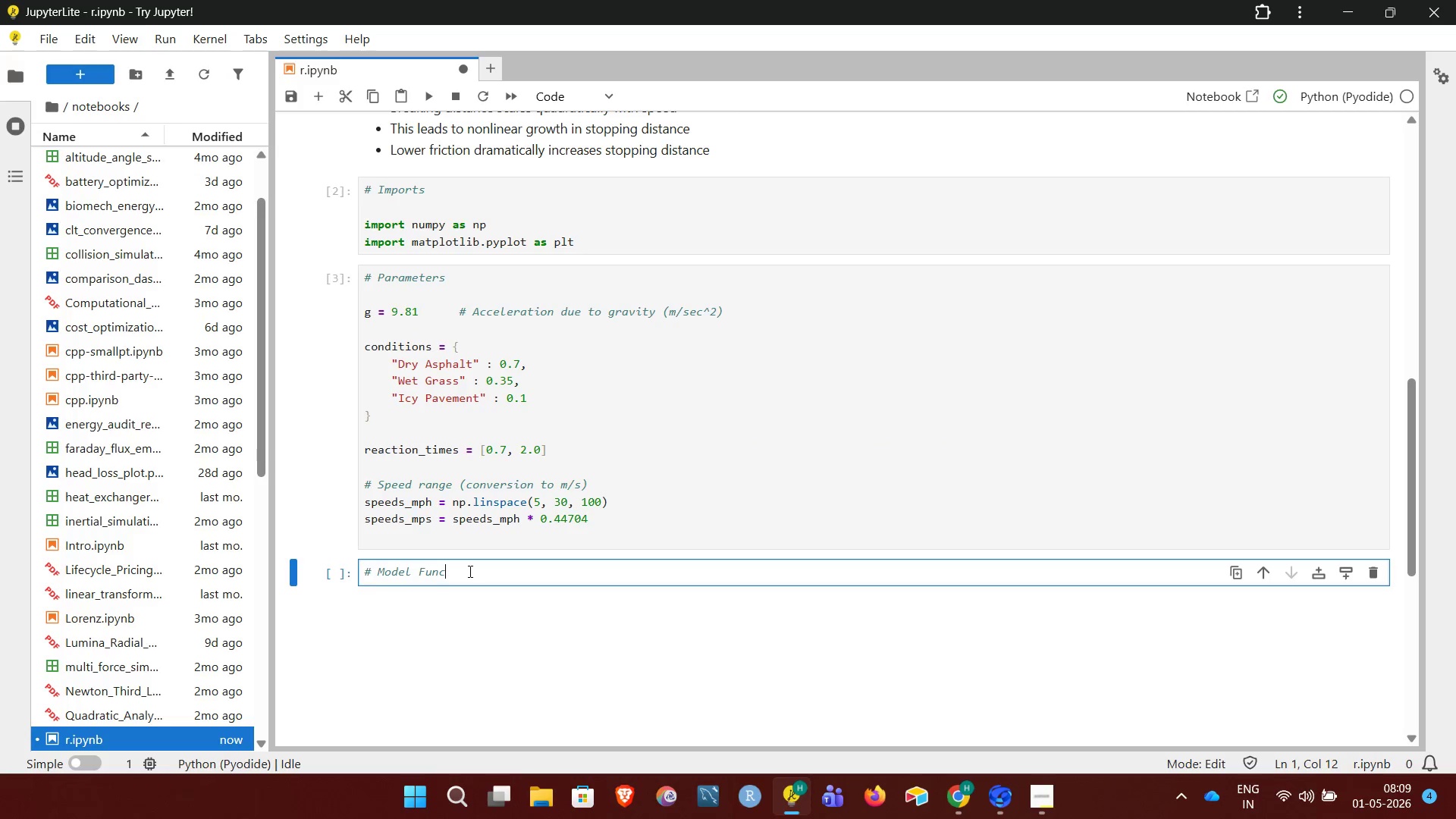 
key(Enter)
 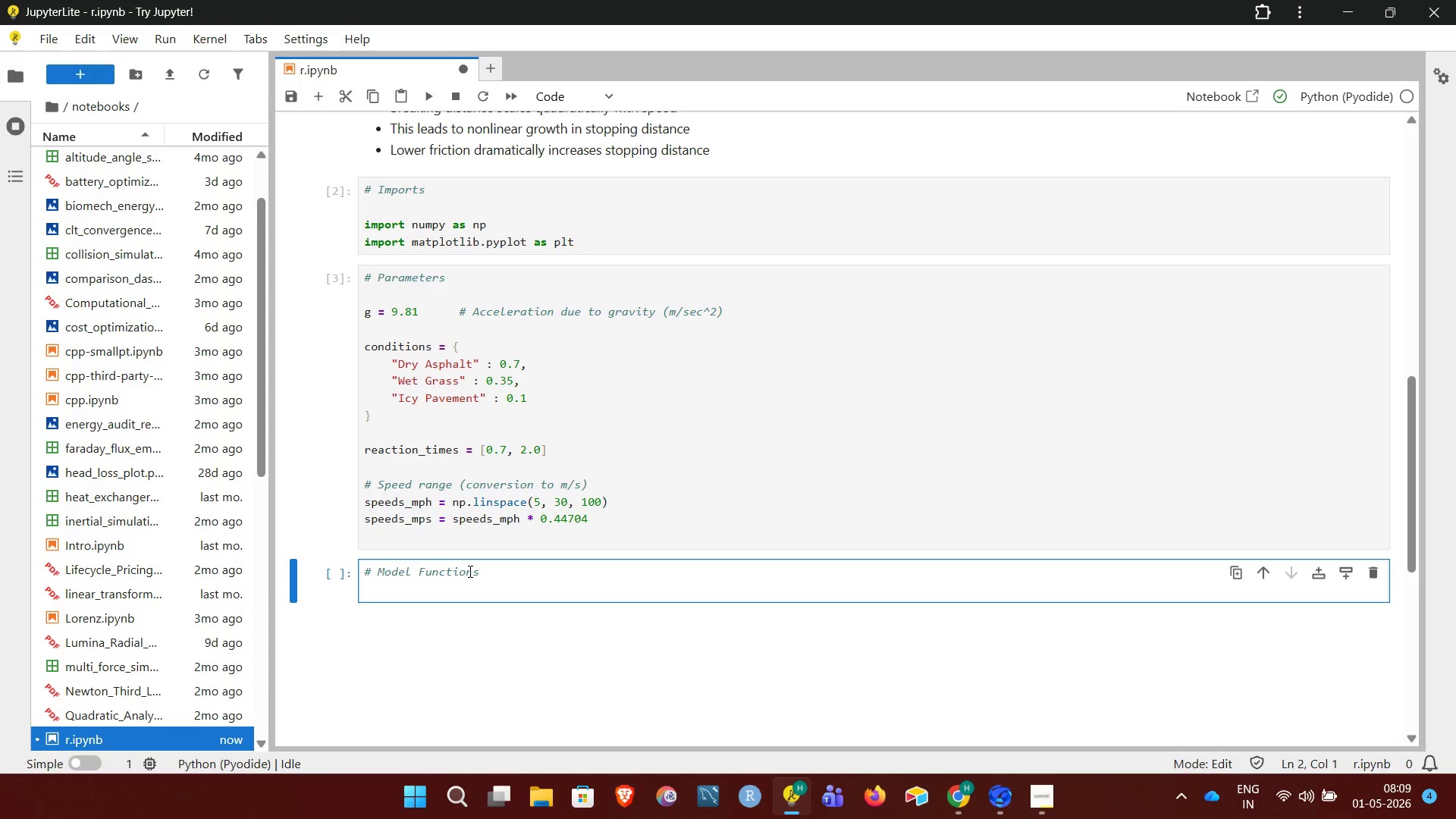 
key(Enter)
 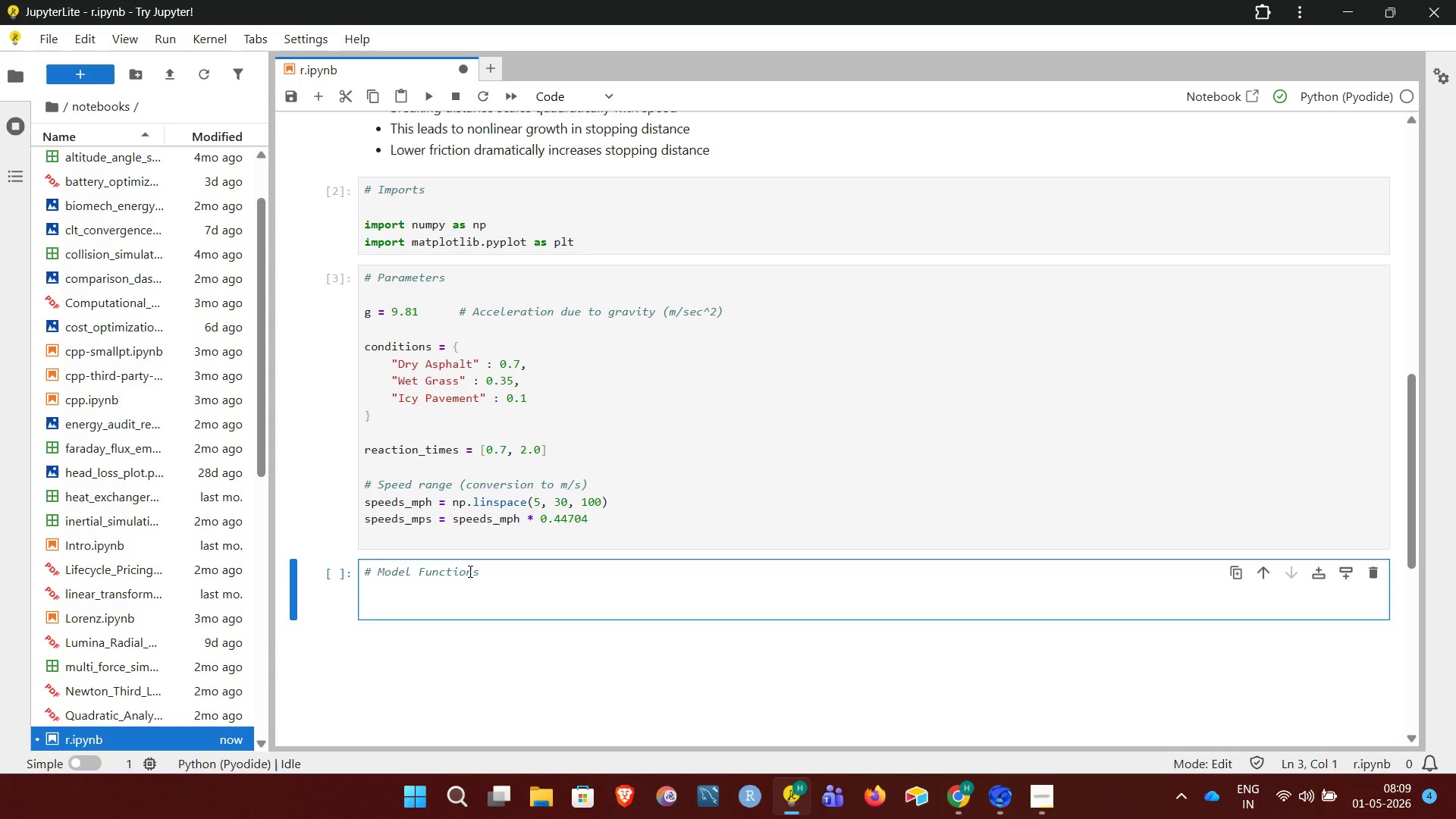 
type(def reaction_distance(v, t_r):)
 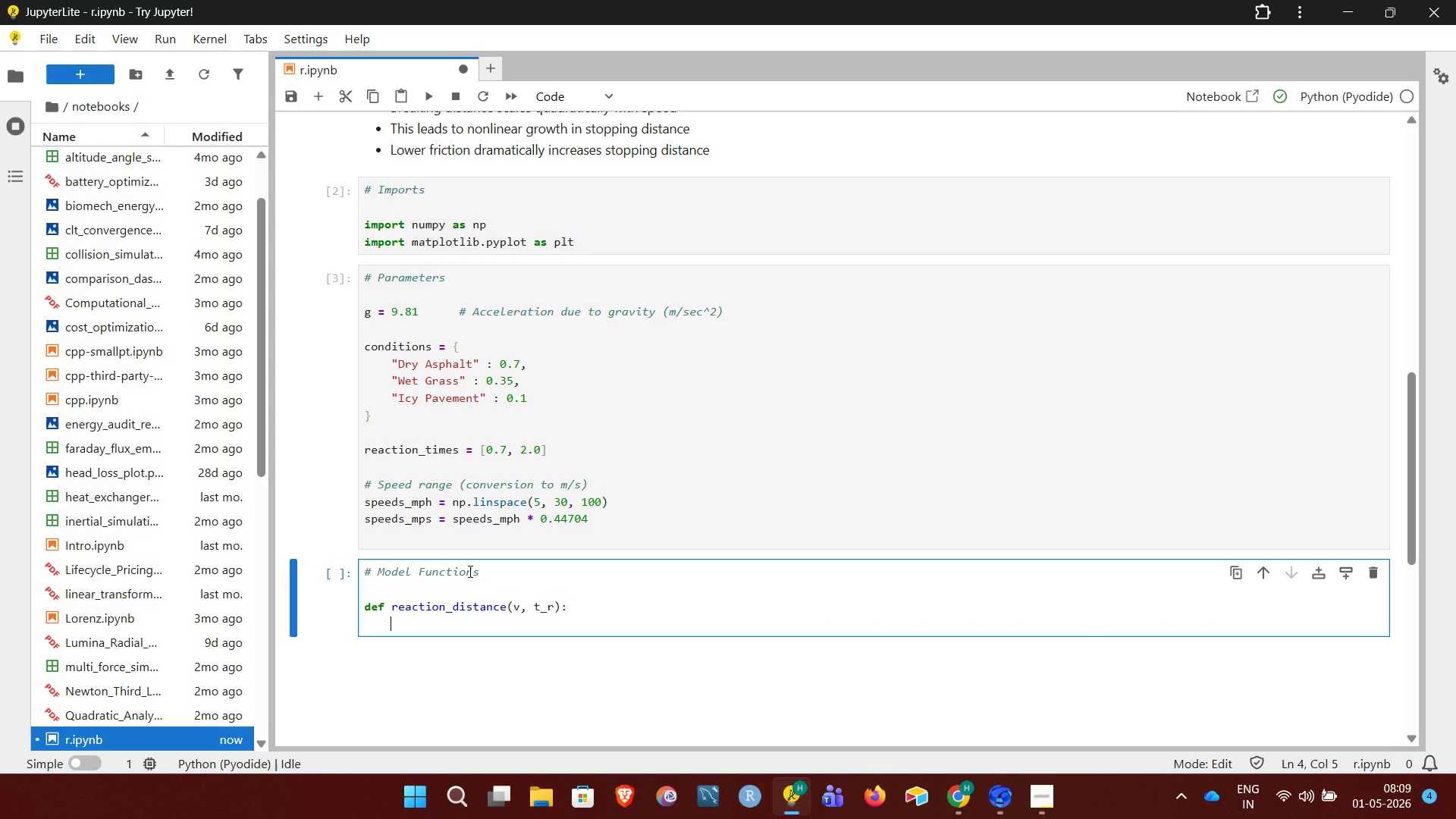 
 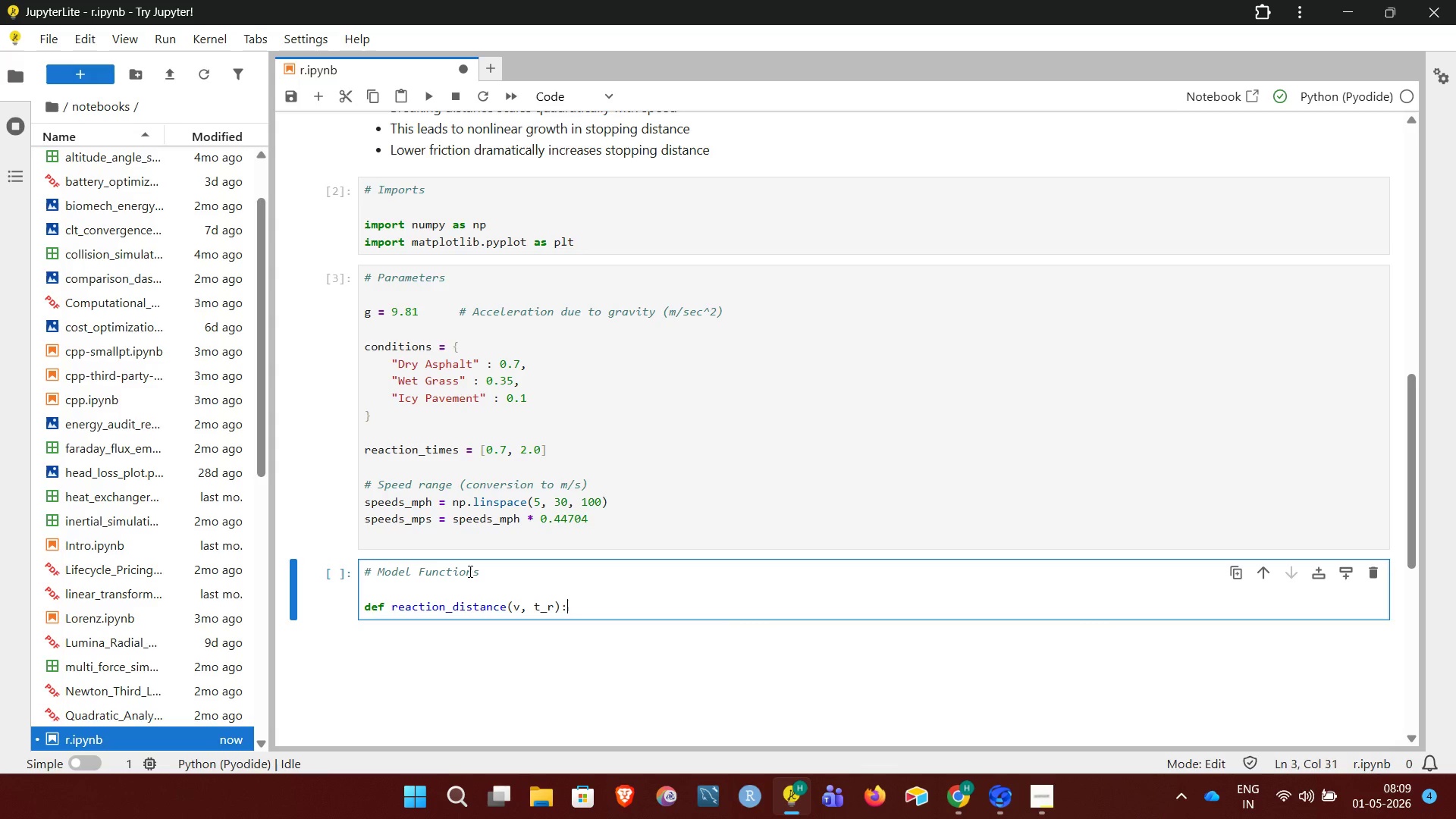 
key(Enter)
 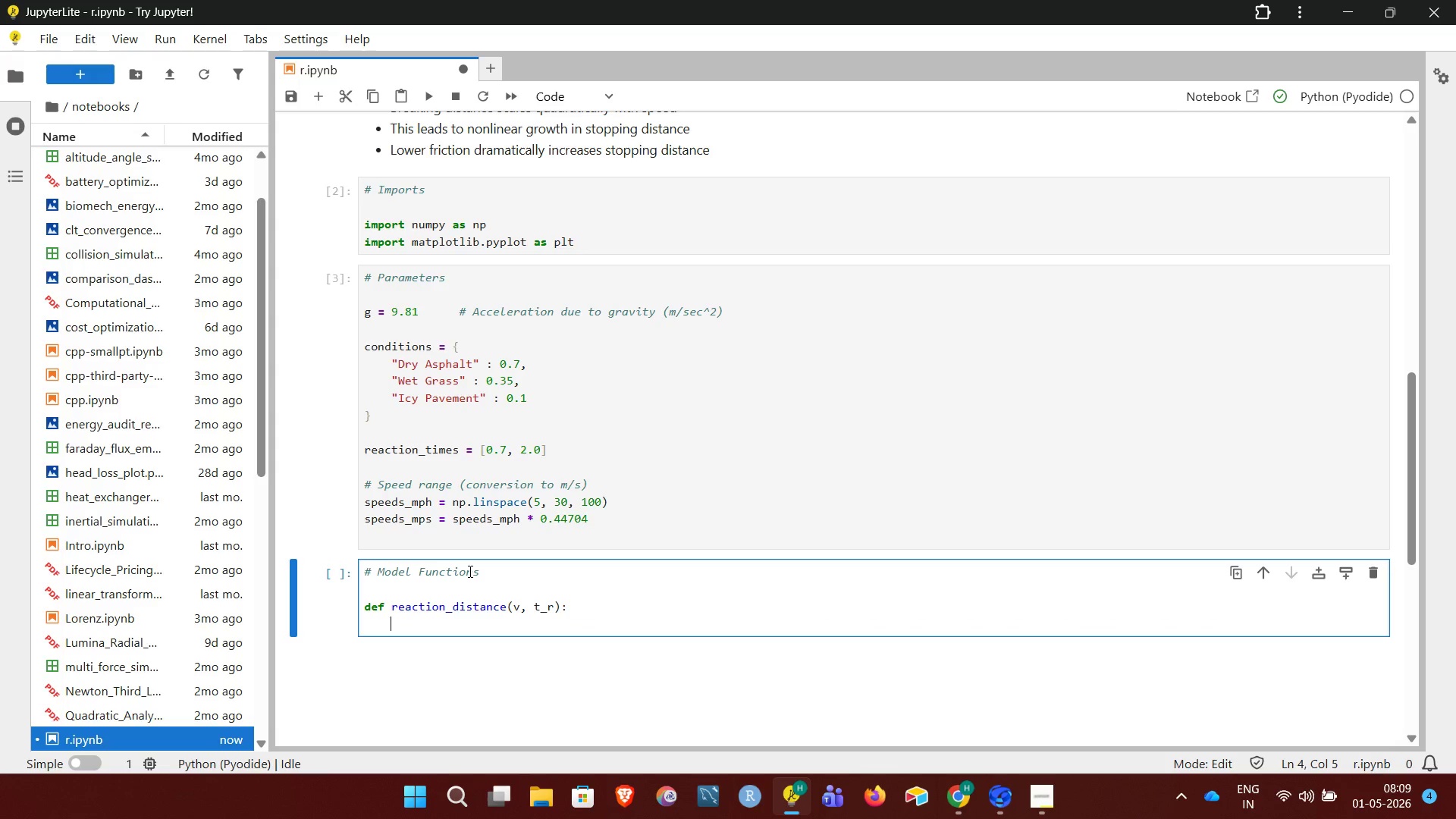 
key(Shift+Quote)
 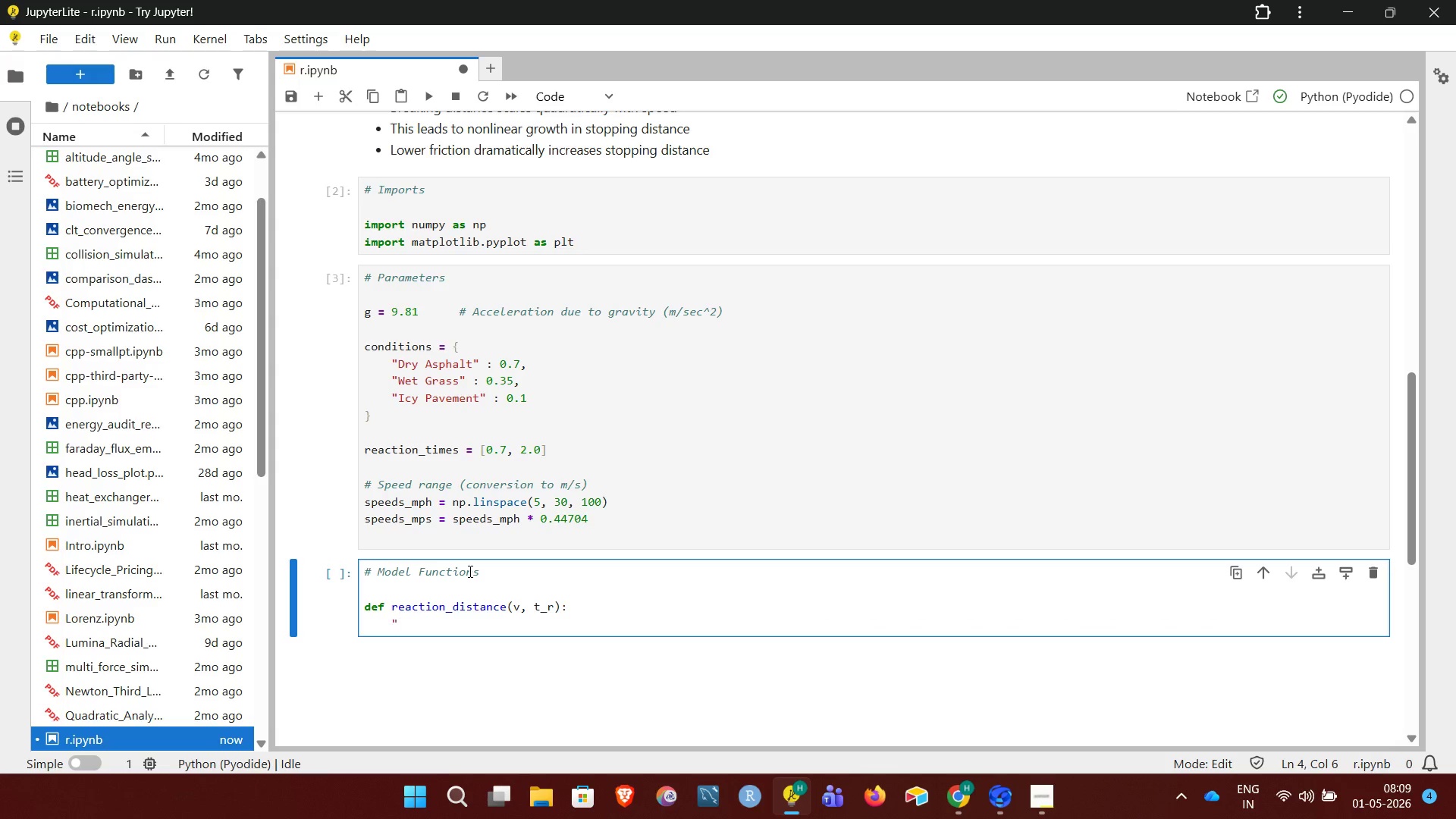 
key(Shift+Quote)
 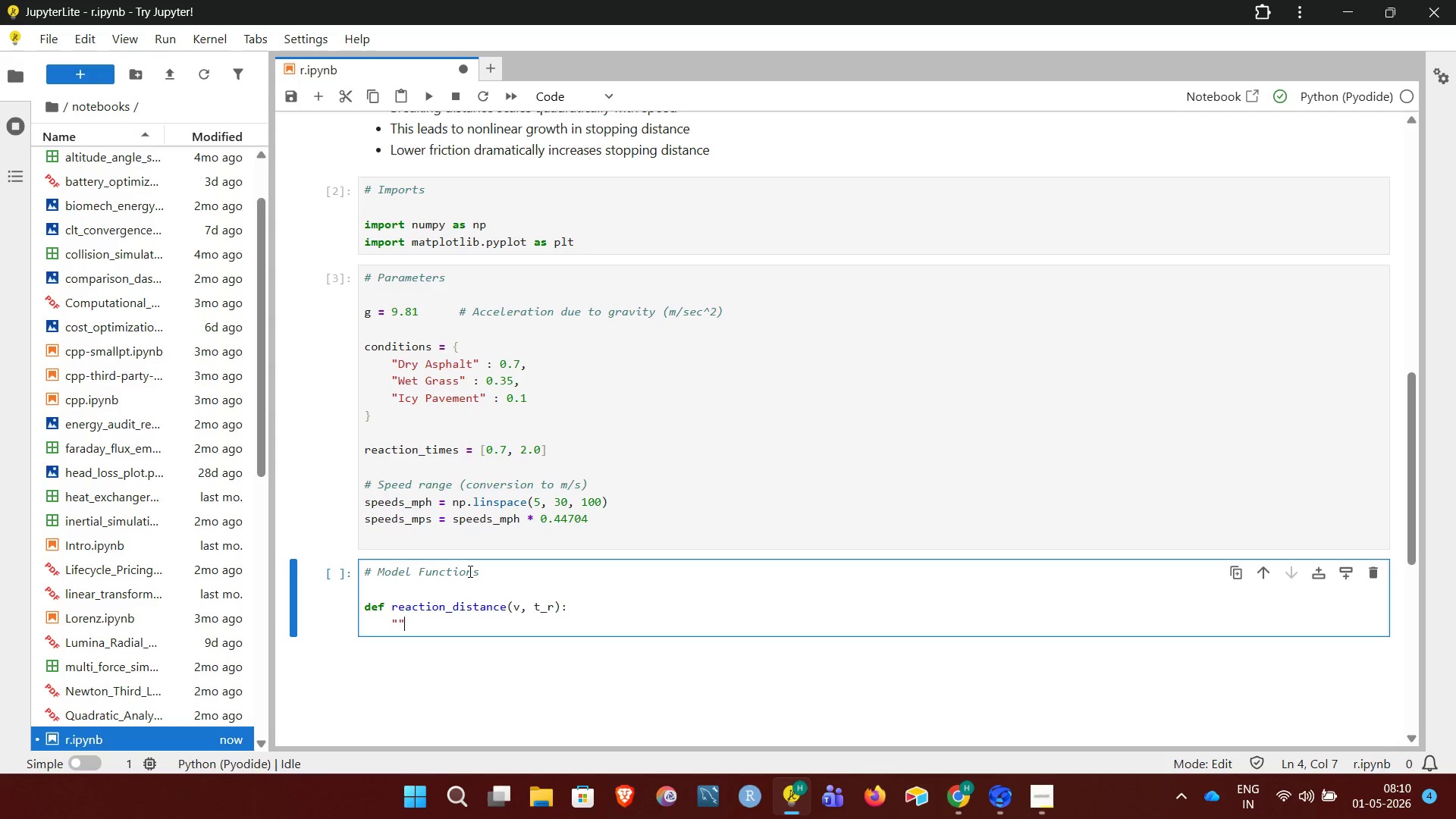 
key(Shift+Quote)
 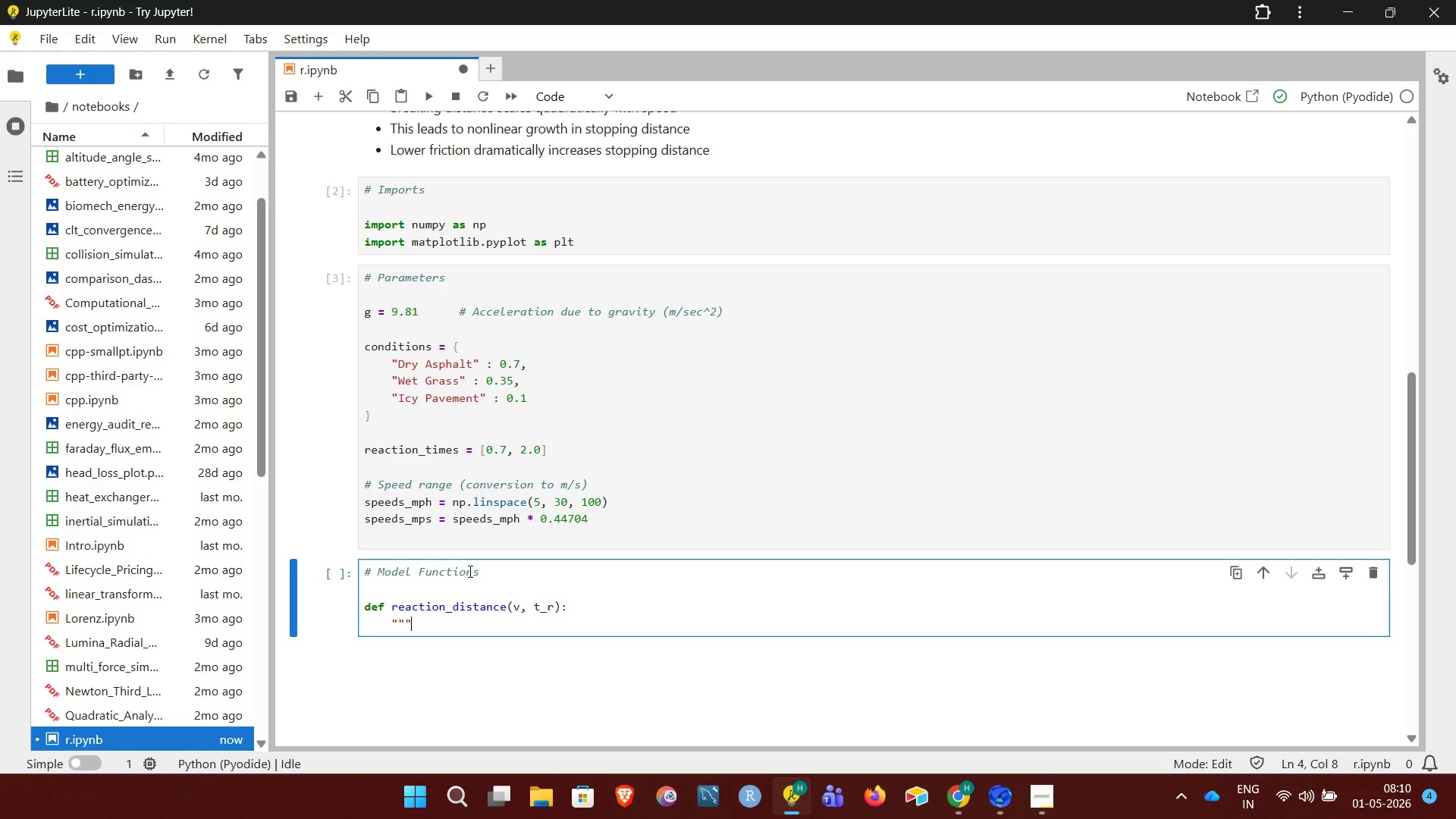 
type(Distance during ra)
key(Backspace)
type(eaction phase""")
 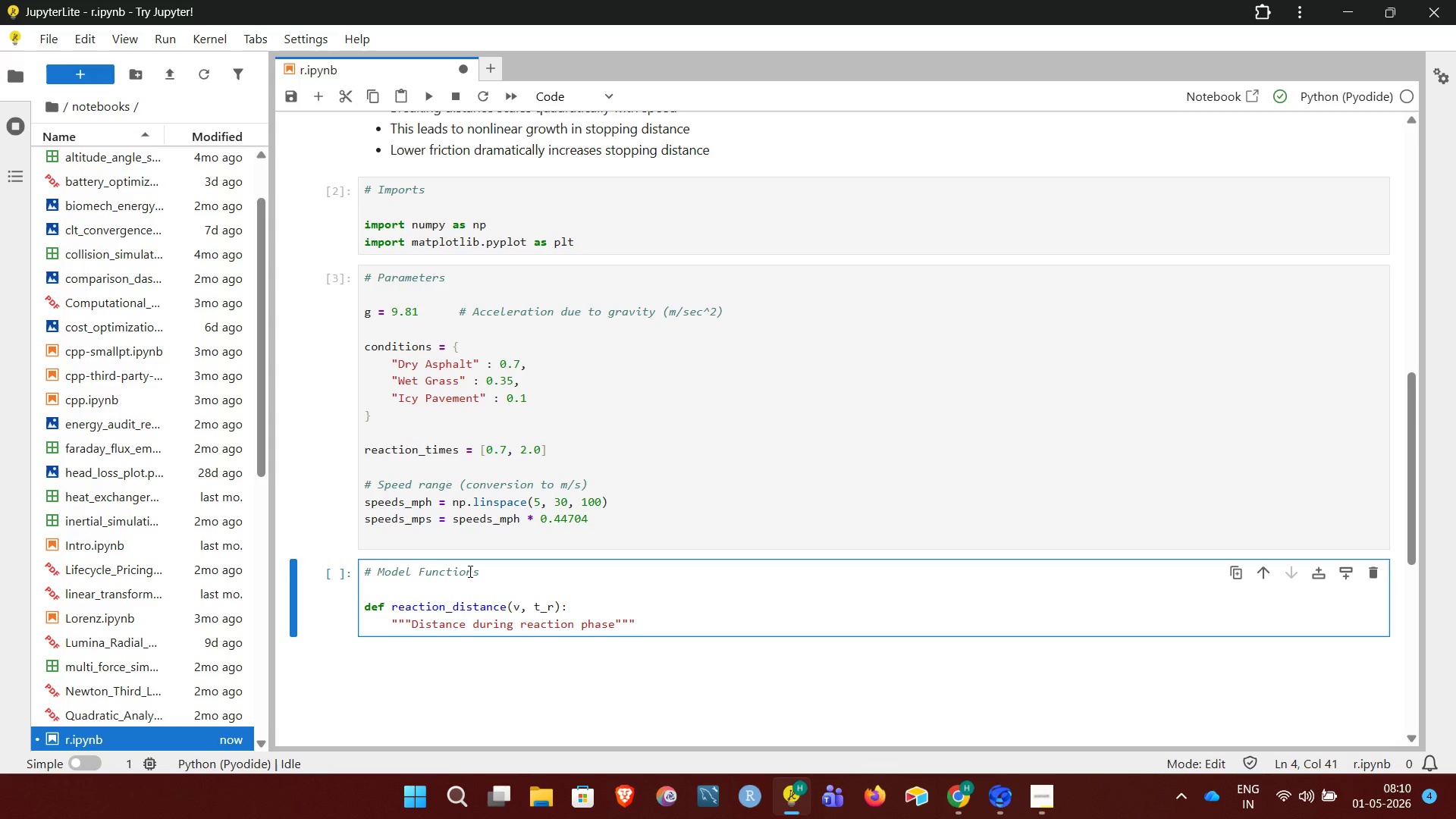 
key(Enter)
 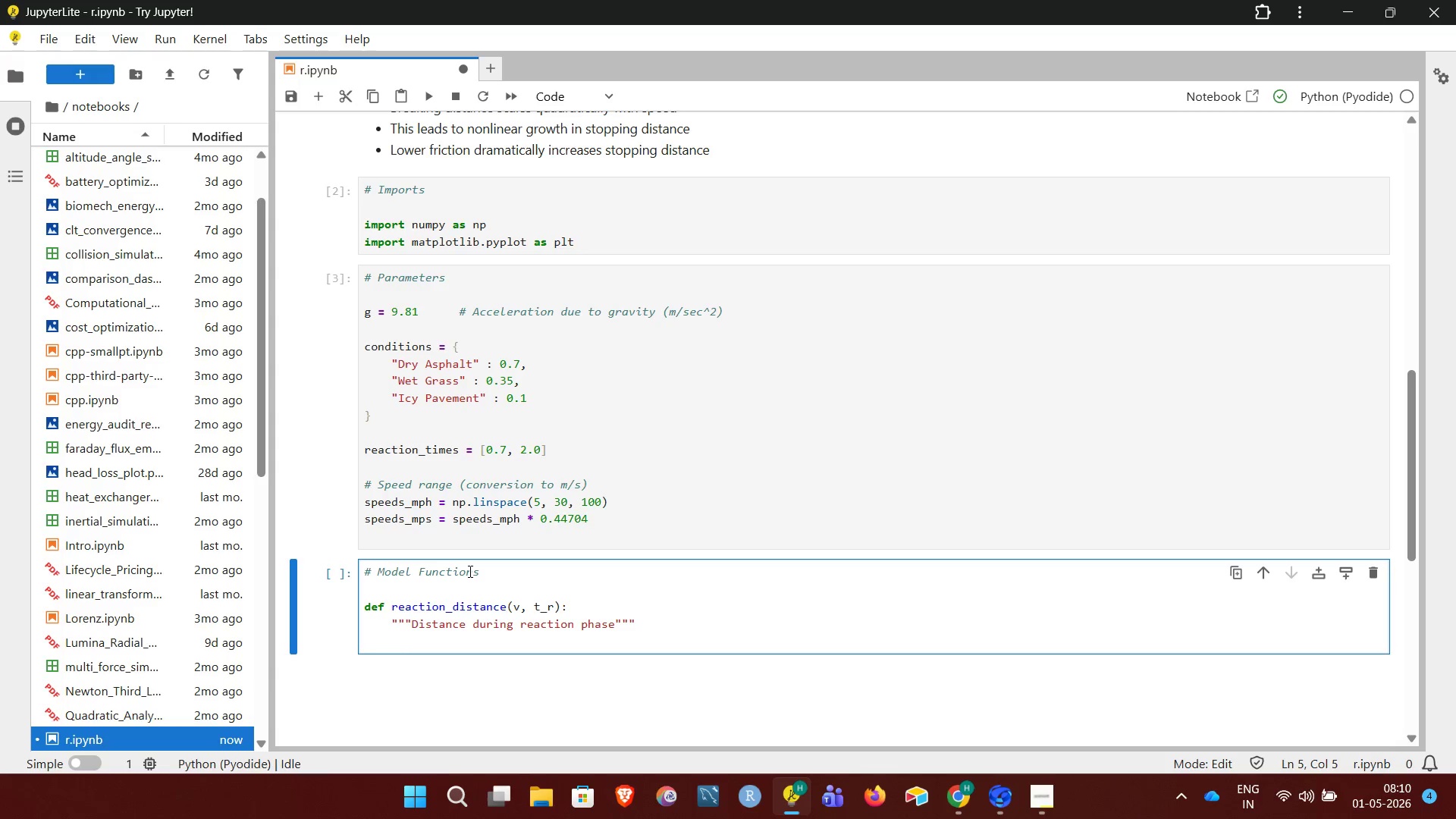 
type(return v*)
key(Backspace)
type( //)
key(Backspace)
key(Backspace)
key(Backspace)
type( * t_r)
 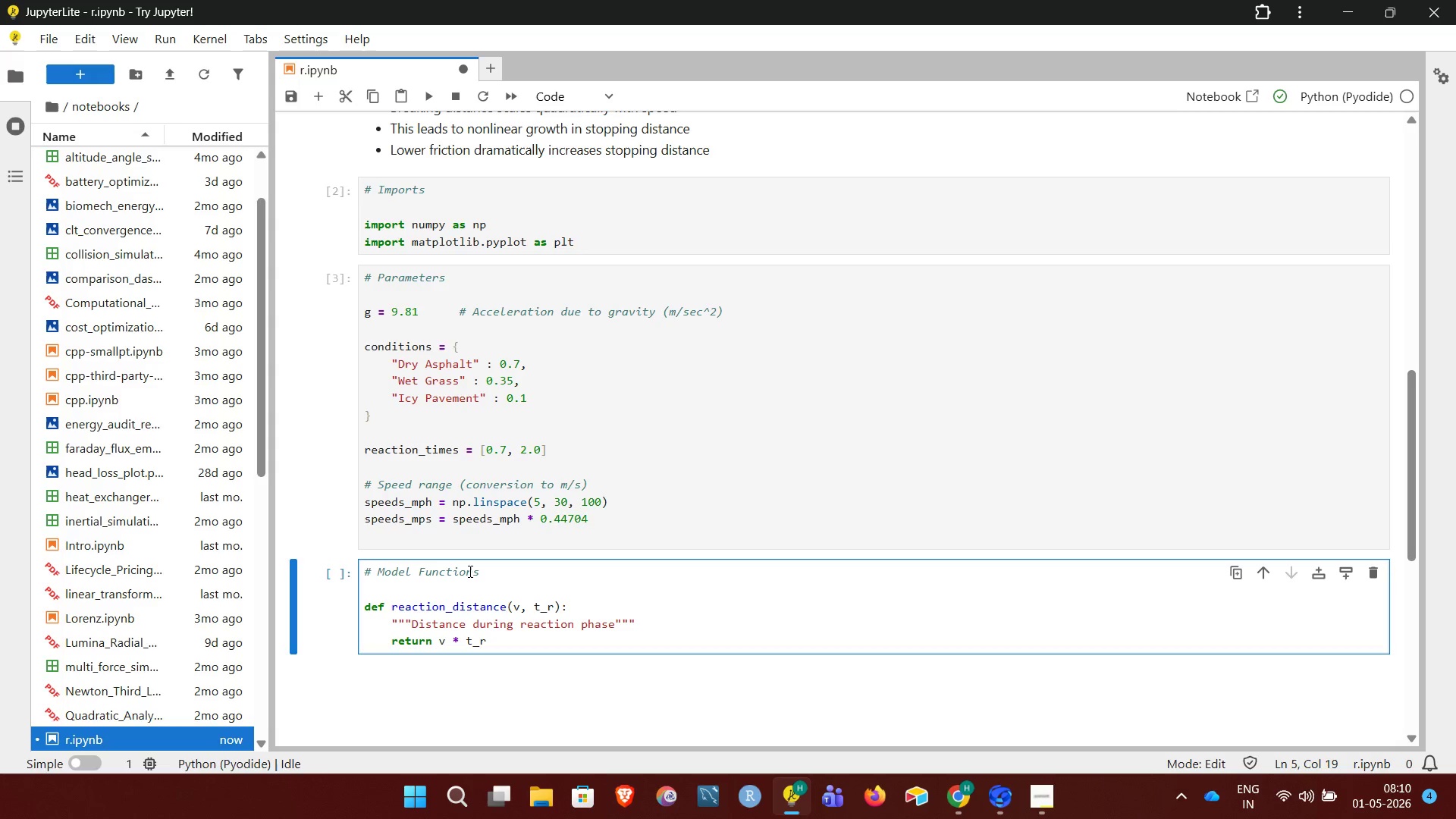 
key(Enter)
 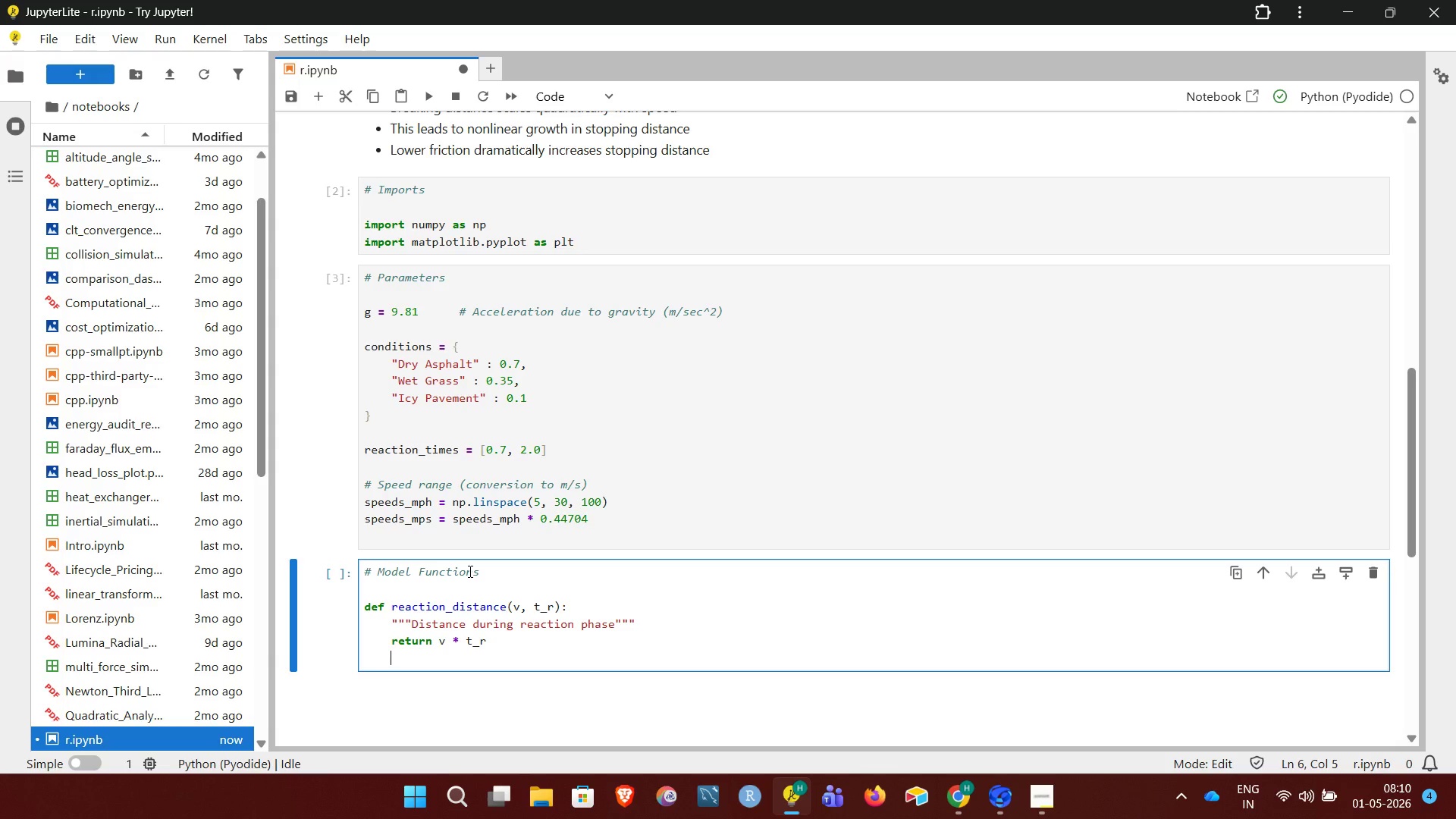 
key(Enter)
 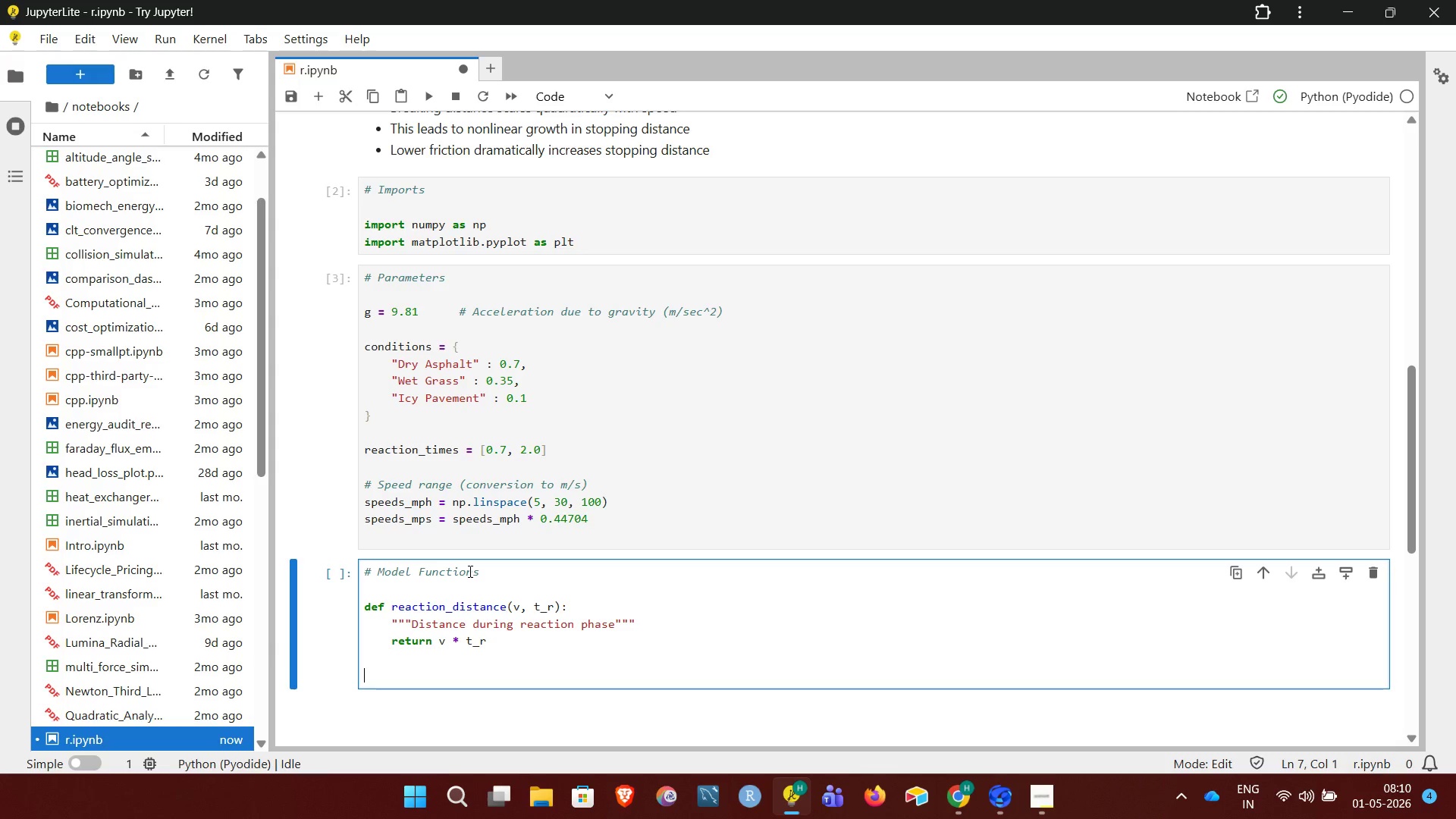 
key(Backspace)
type(def breaking_disr)
key(Backspace)
type(tance(v, mu):)
 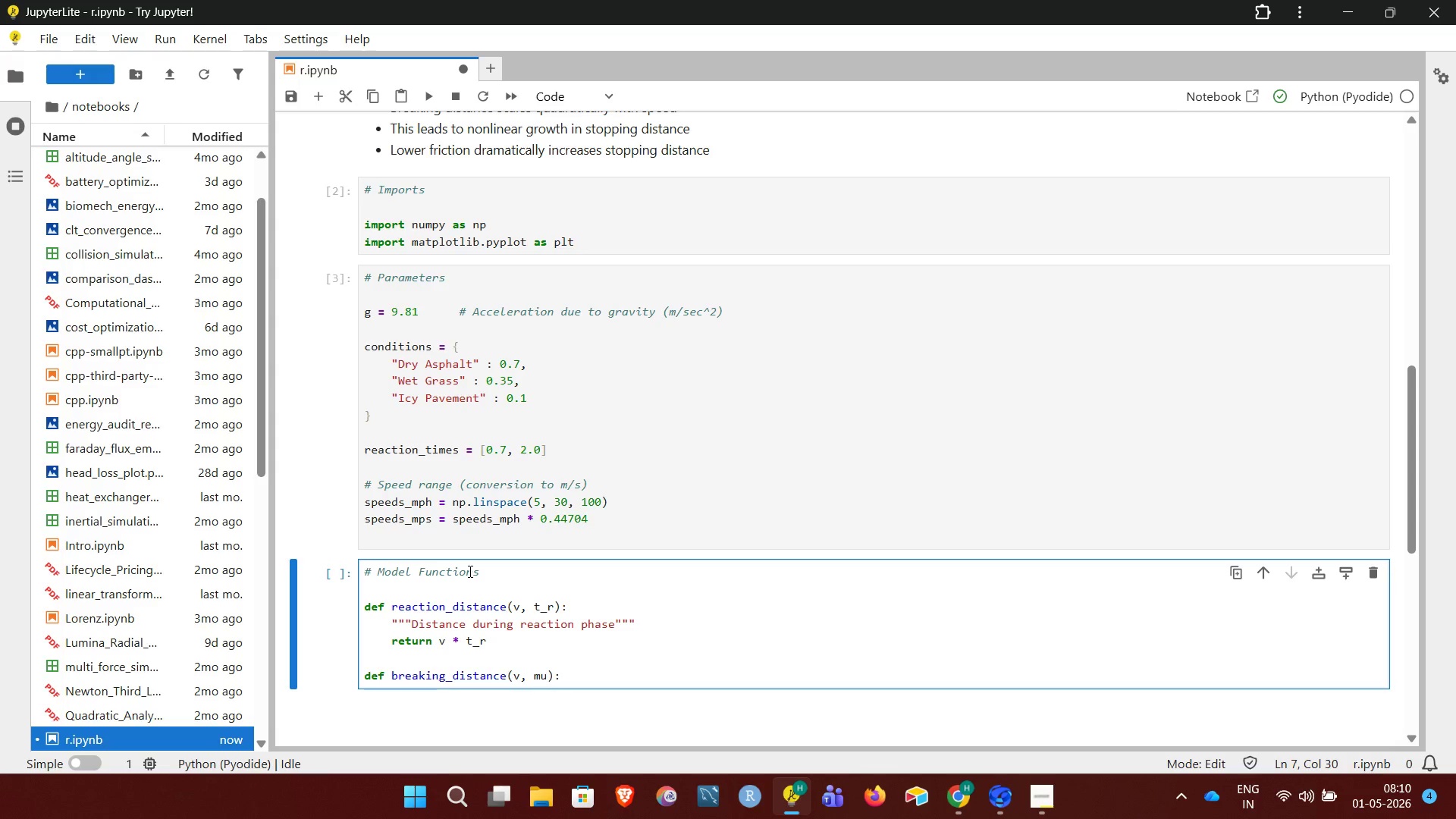 
key(Enter)
 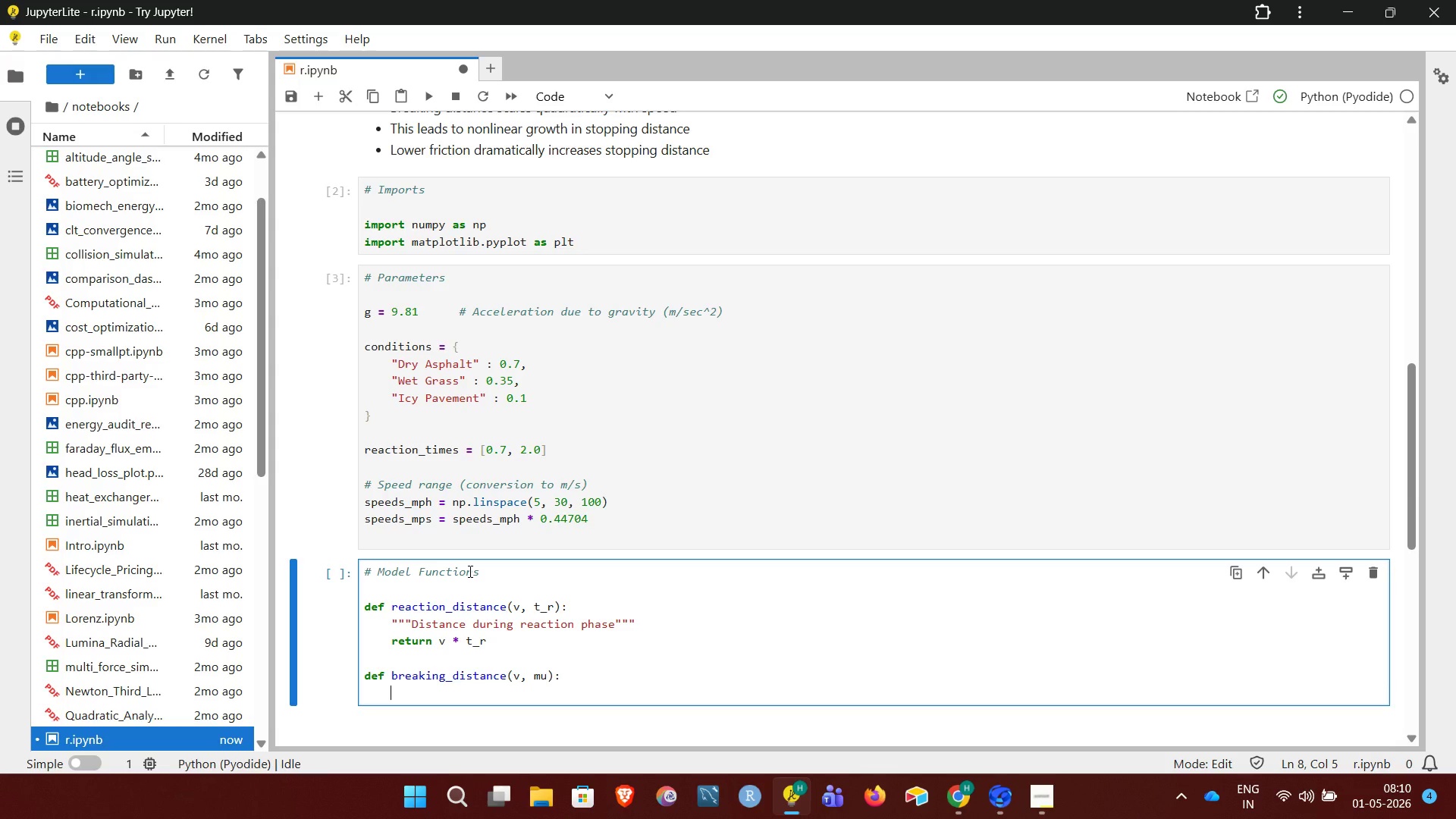 
type("""Distance during braking)
 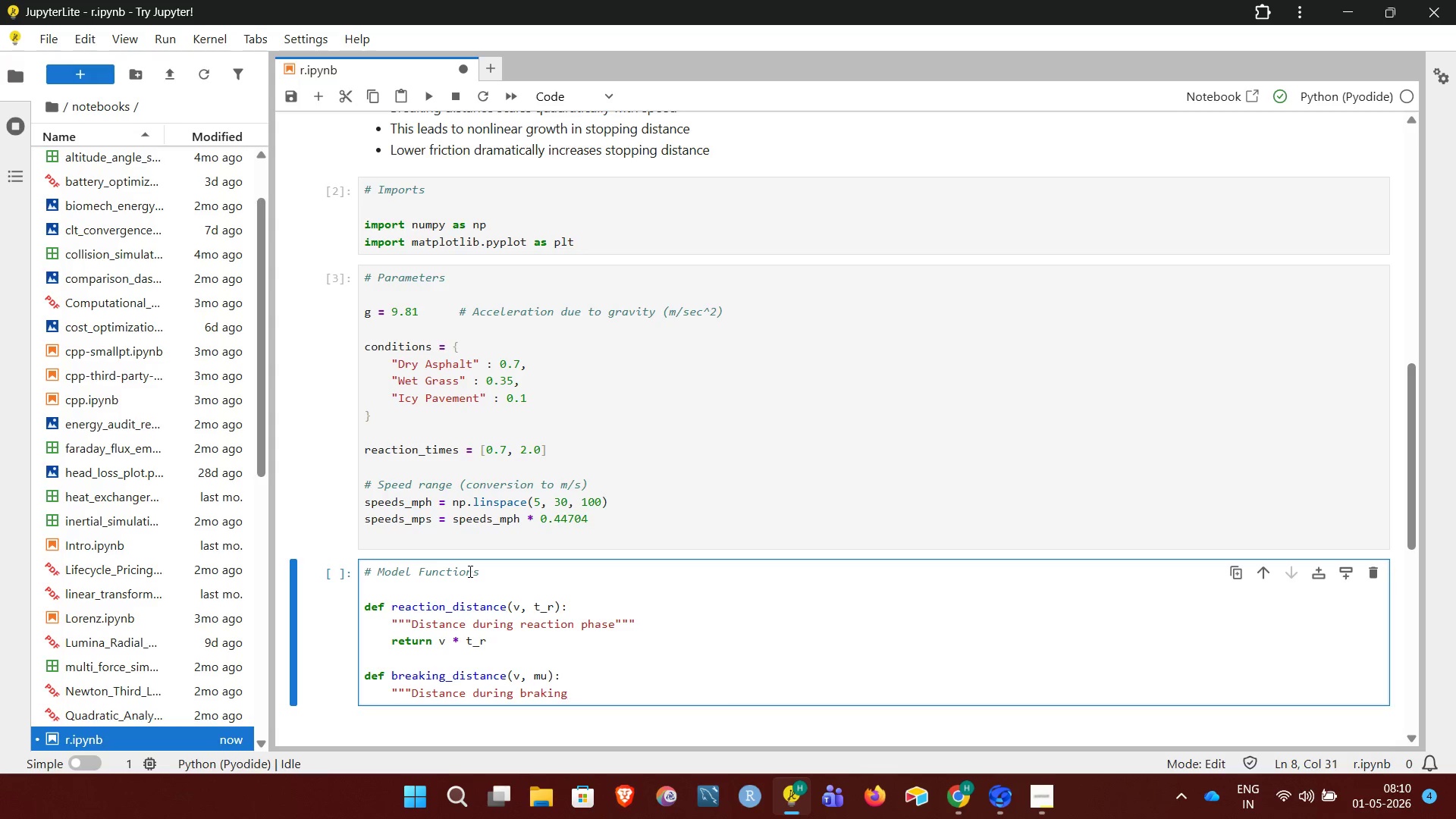 
left_click([414, 680])
 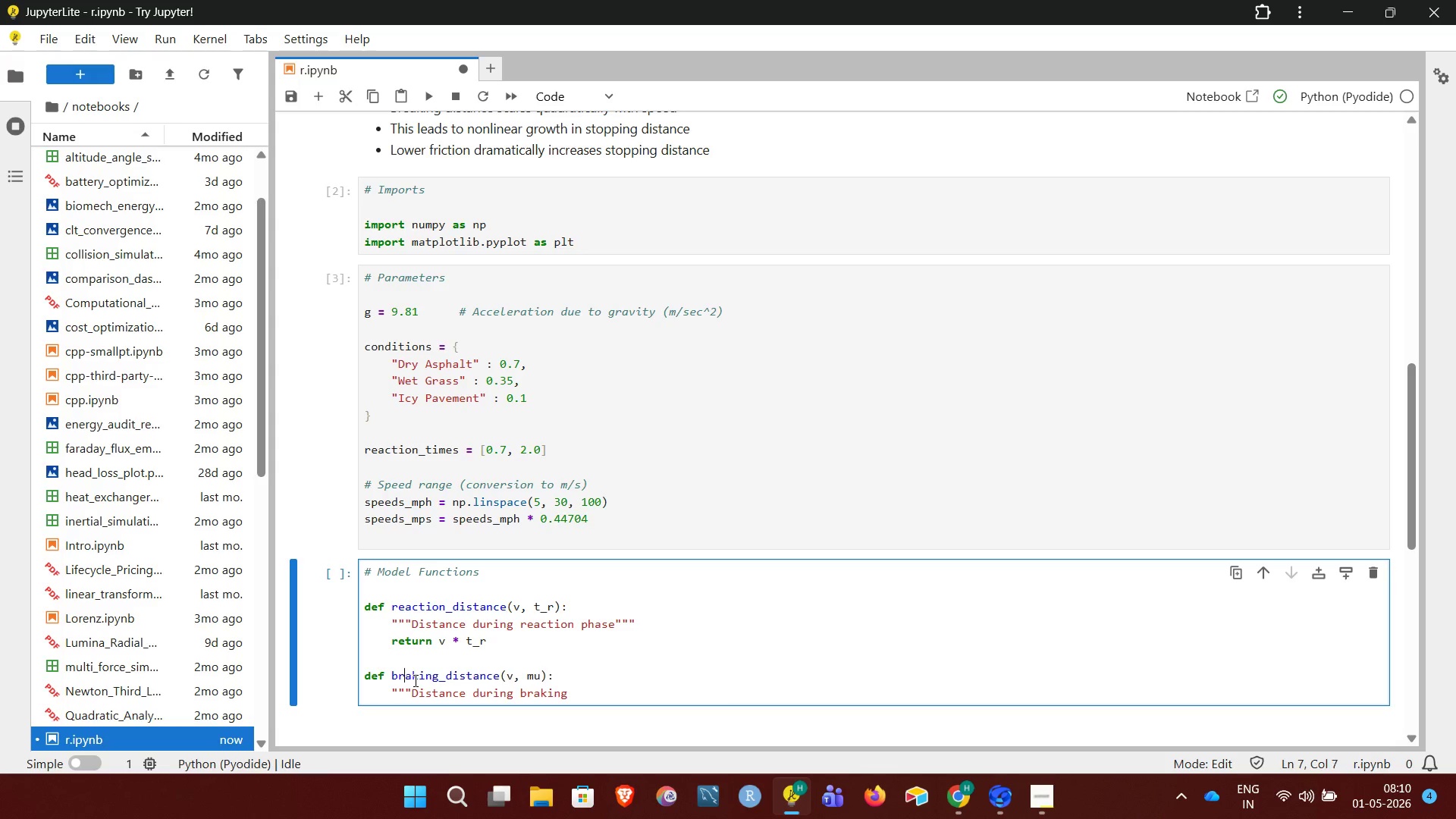 
key(Backspace)
 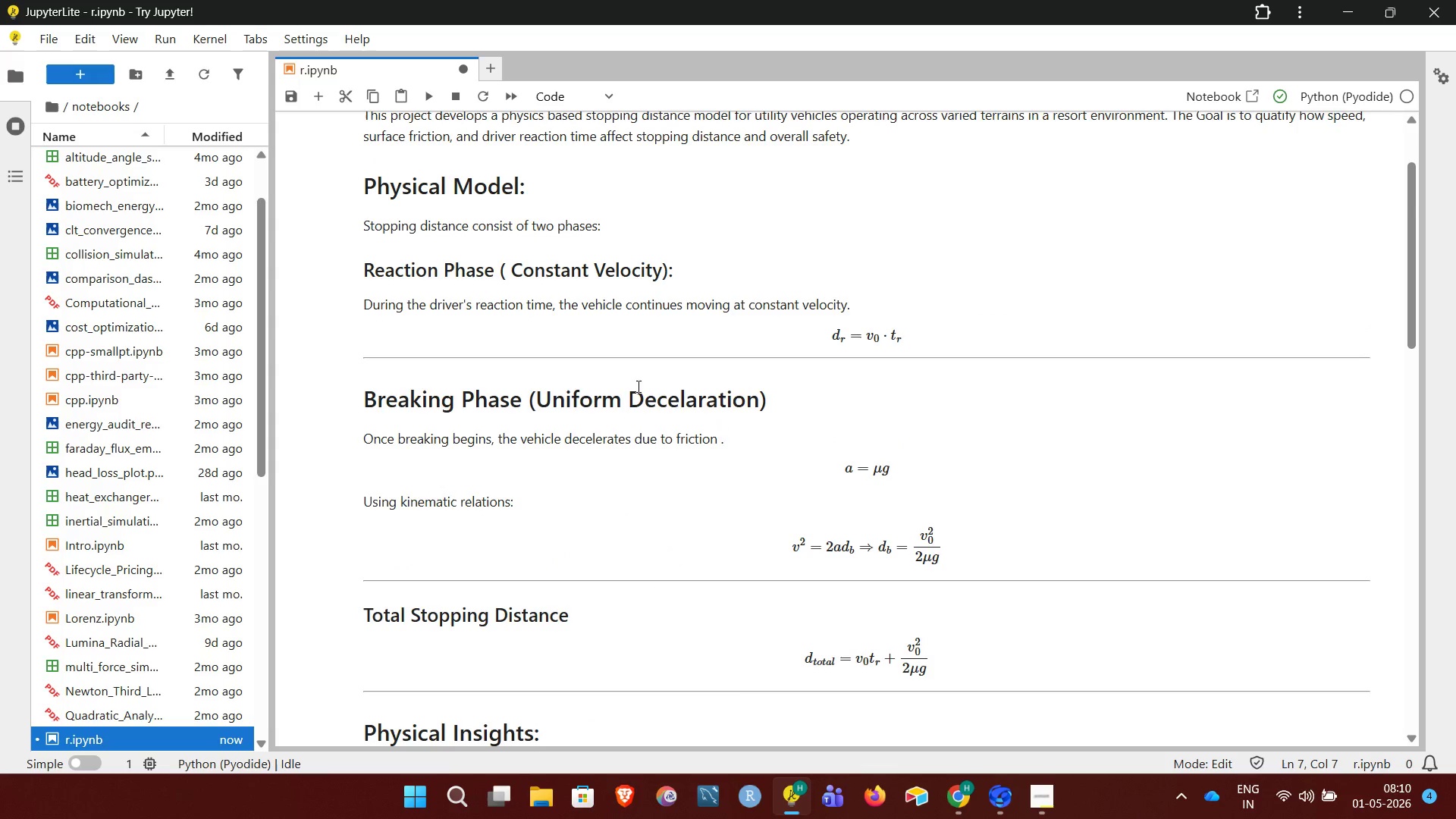 
double_click([494, 386])
 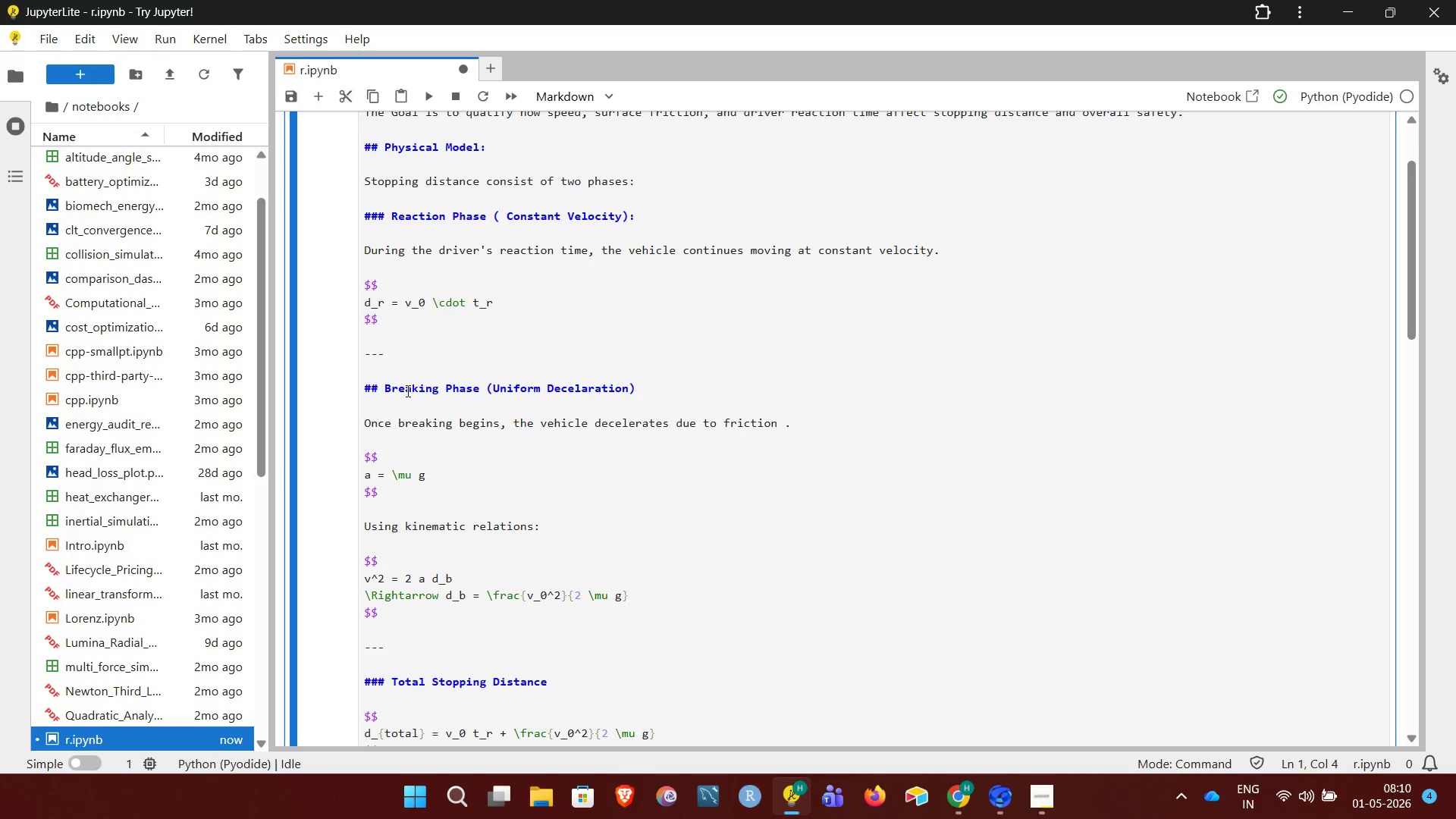 
left_click([404, 390])
 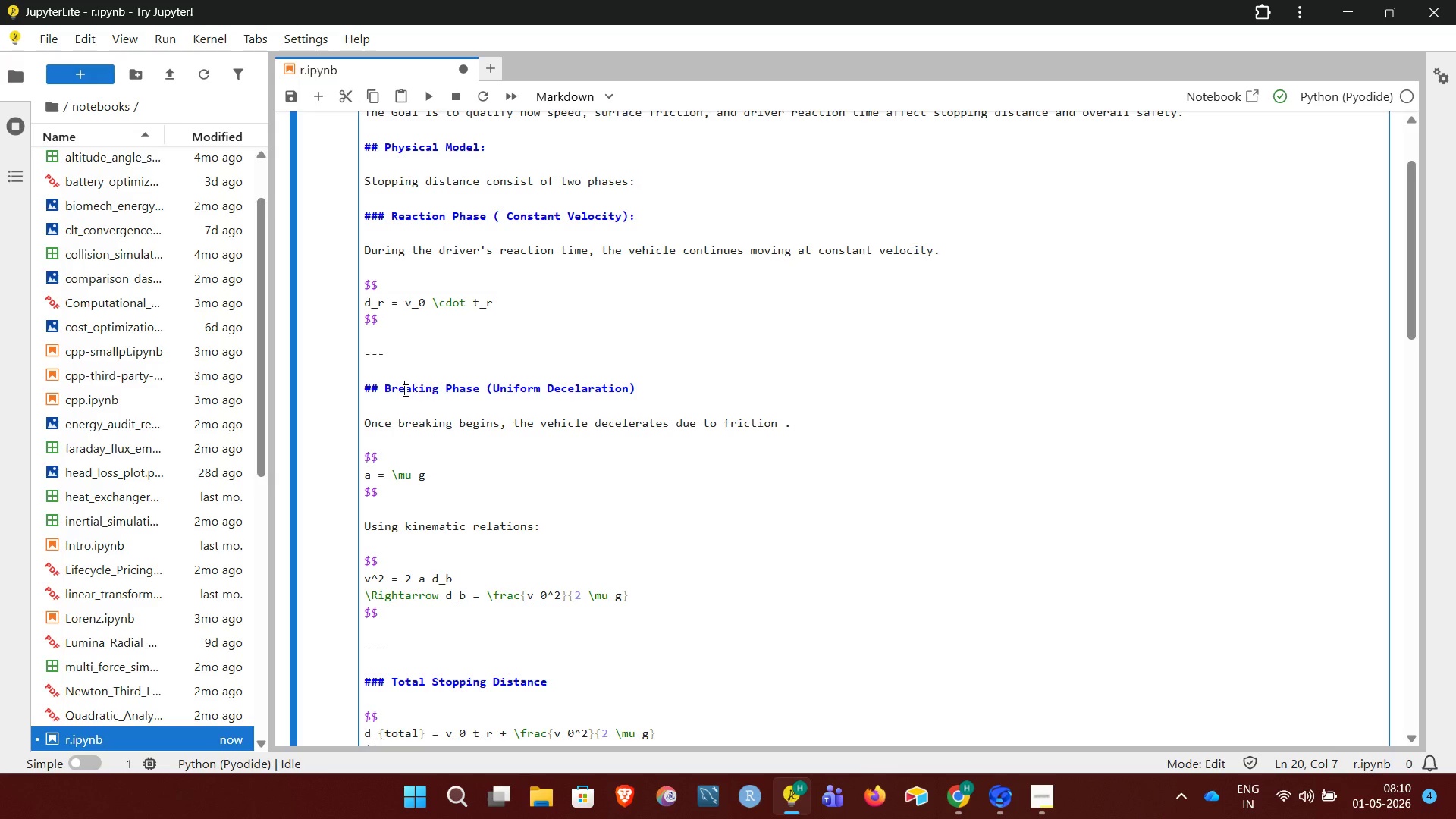 
key(Backspace)
 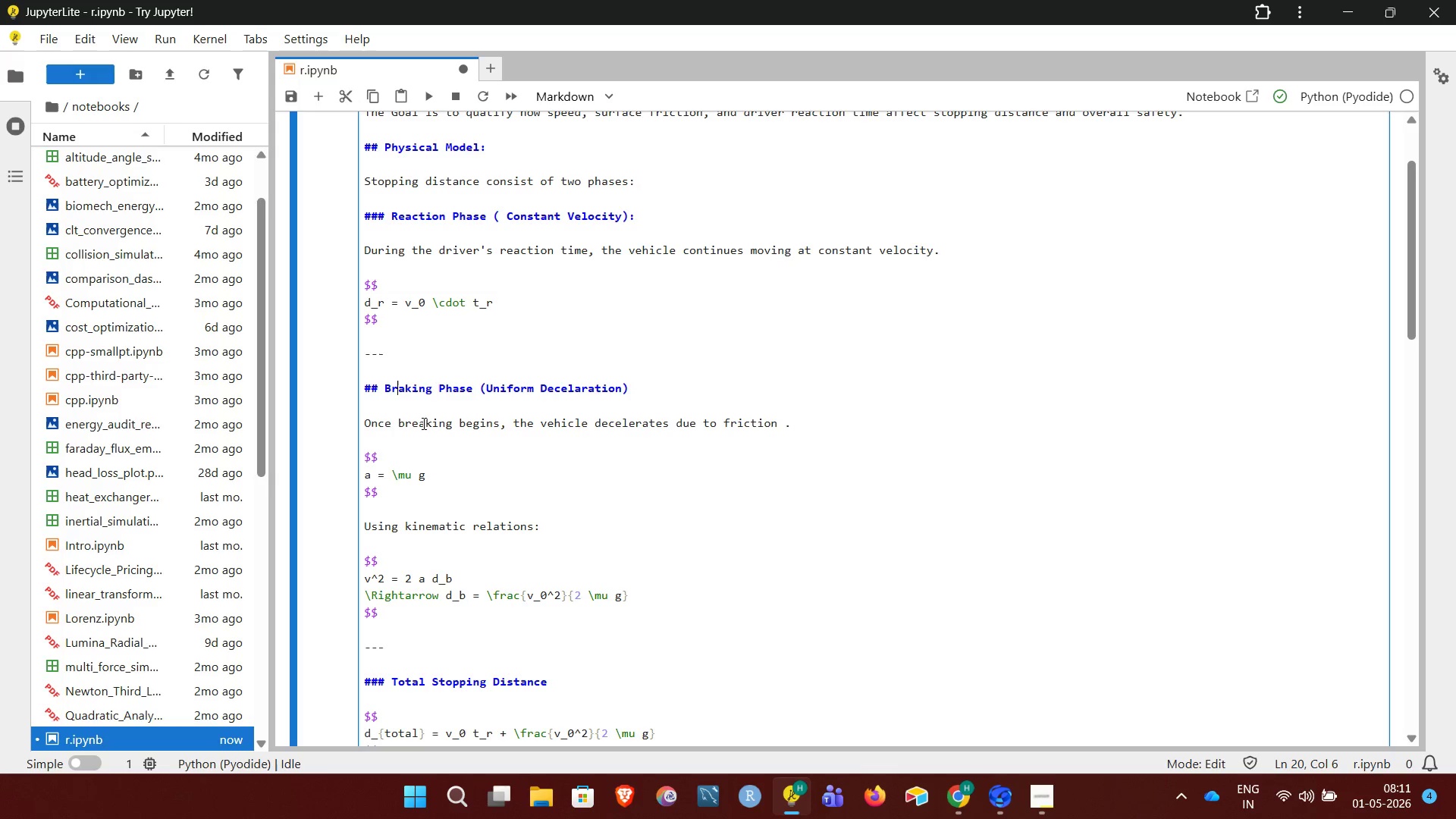 
left_click([419, 424])
 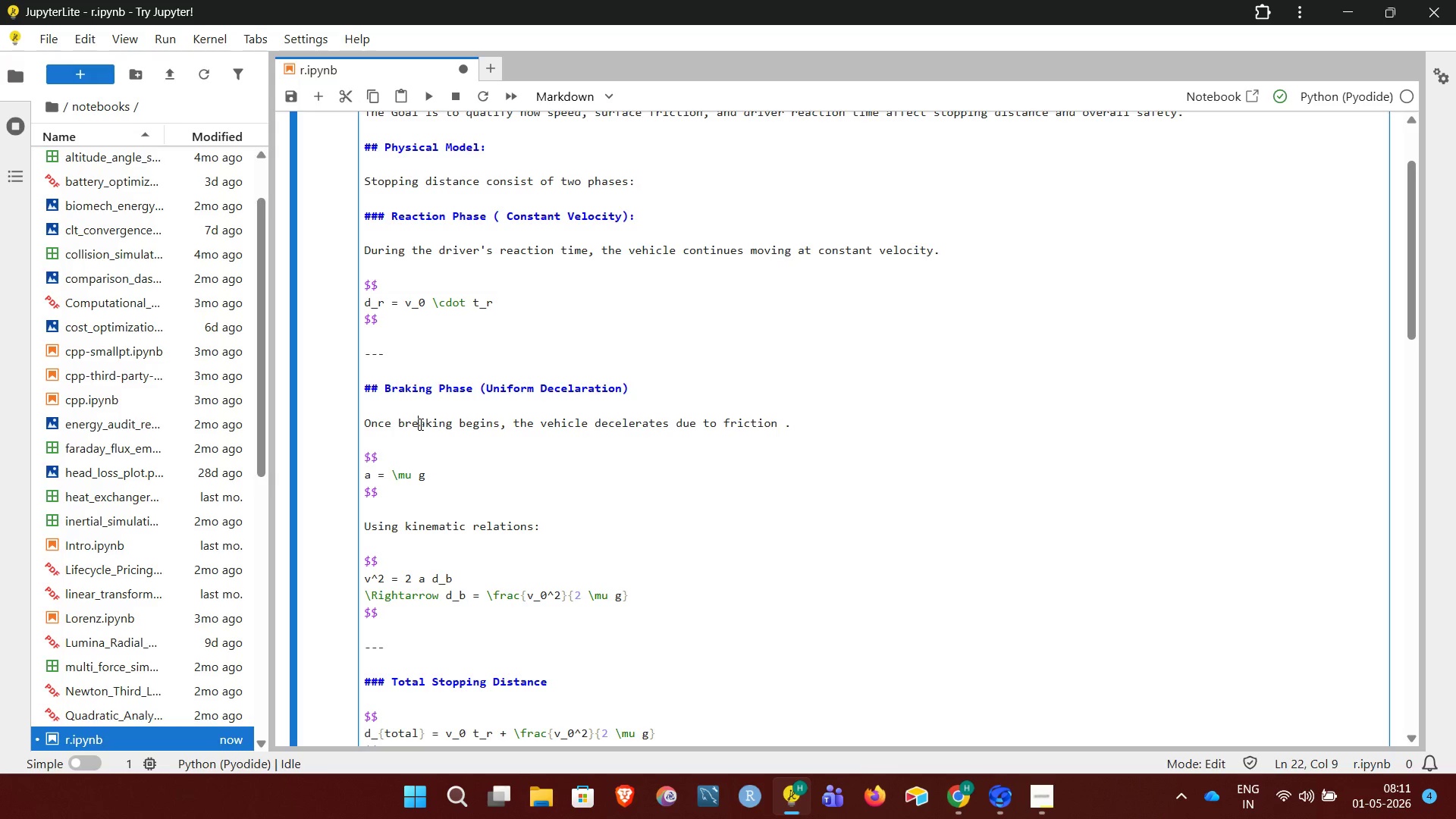 
key(Backspace)
 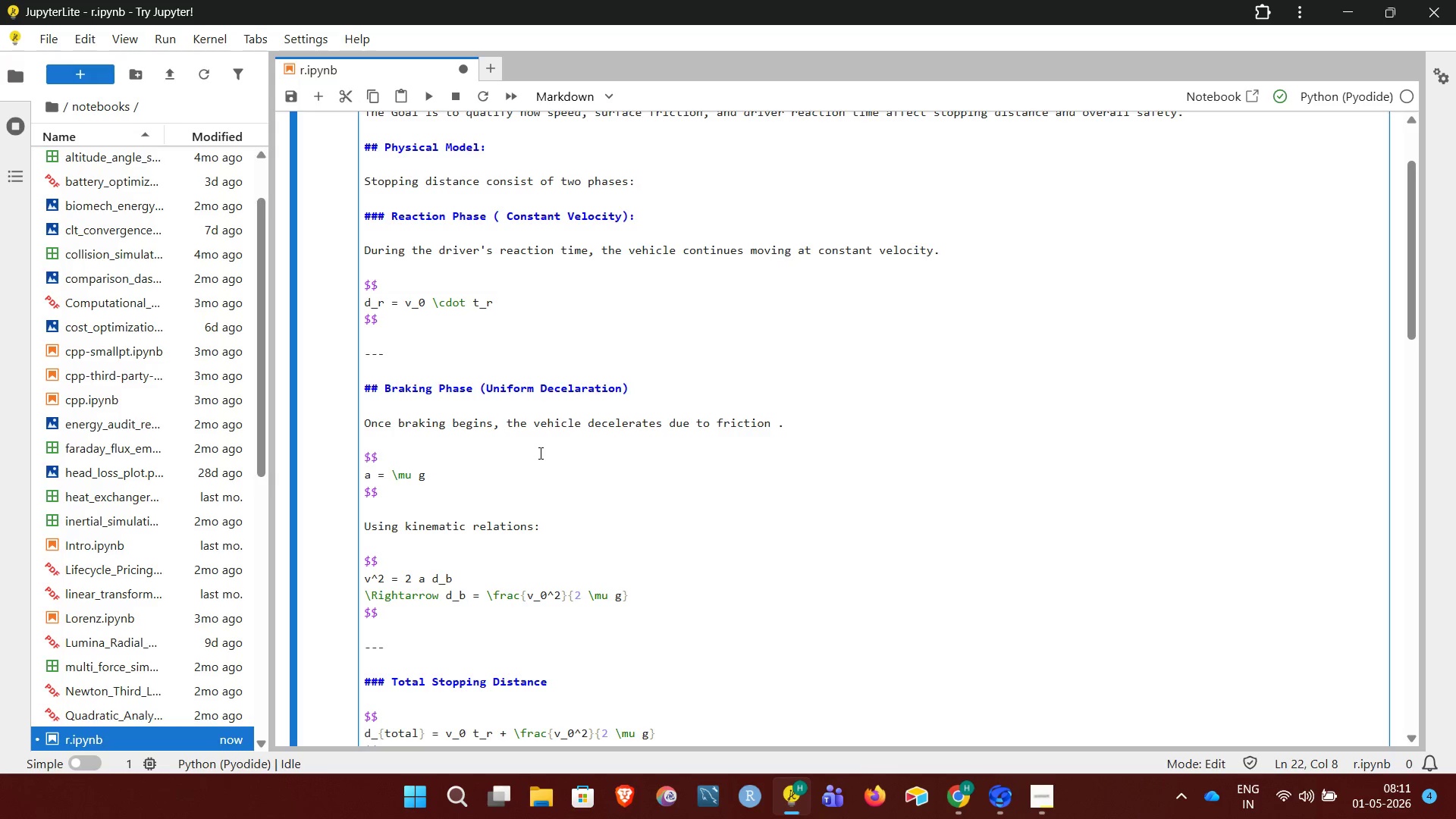 
key(Shift+ShiftRight)
 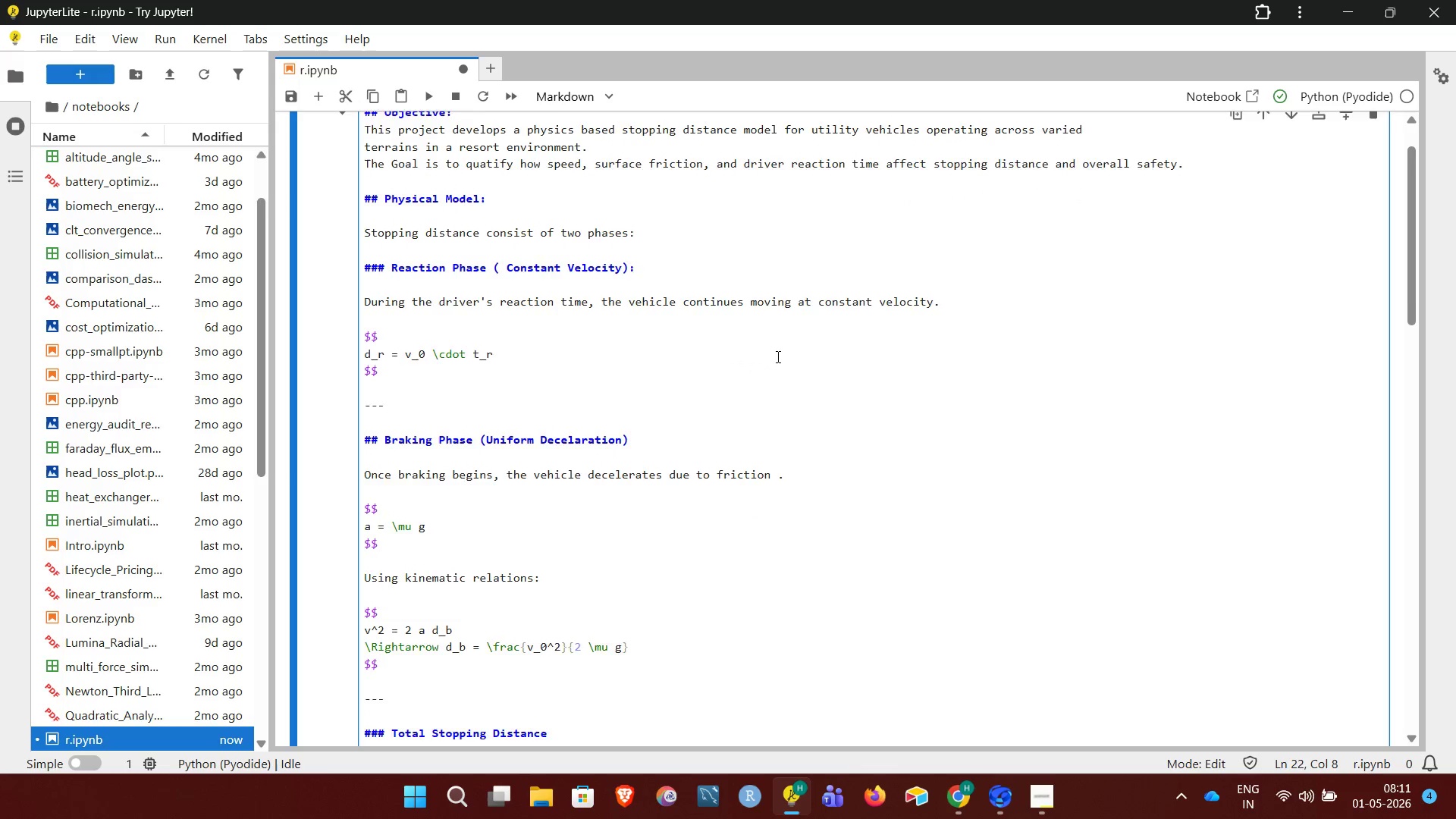 
wait(15.97)
 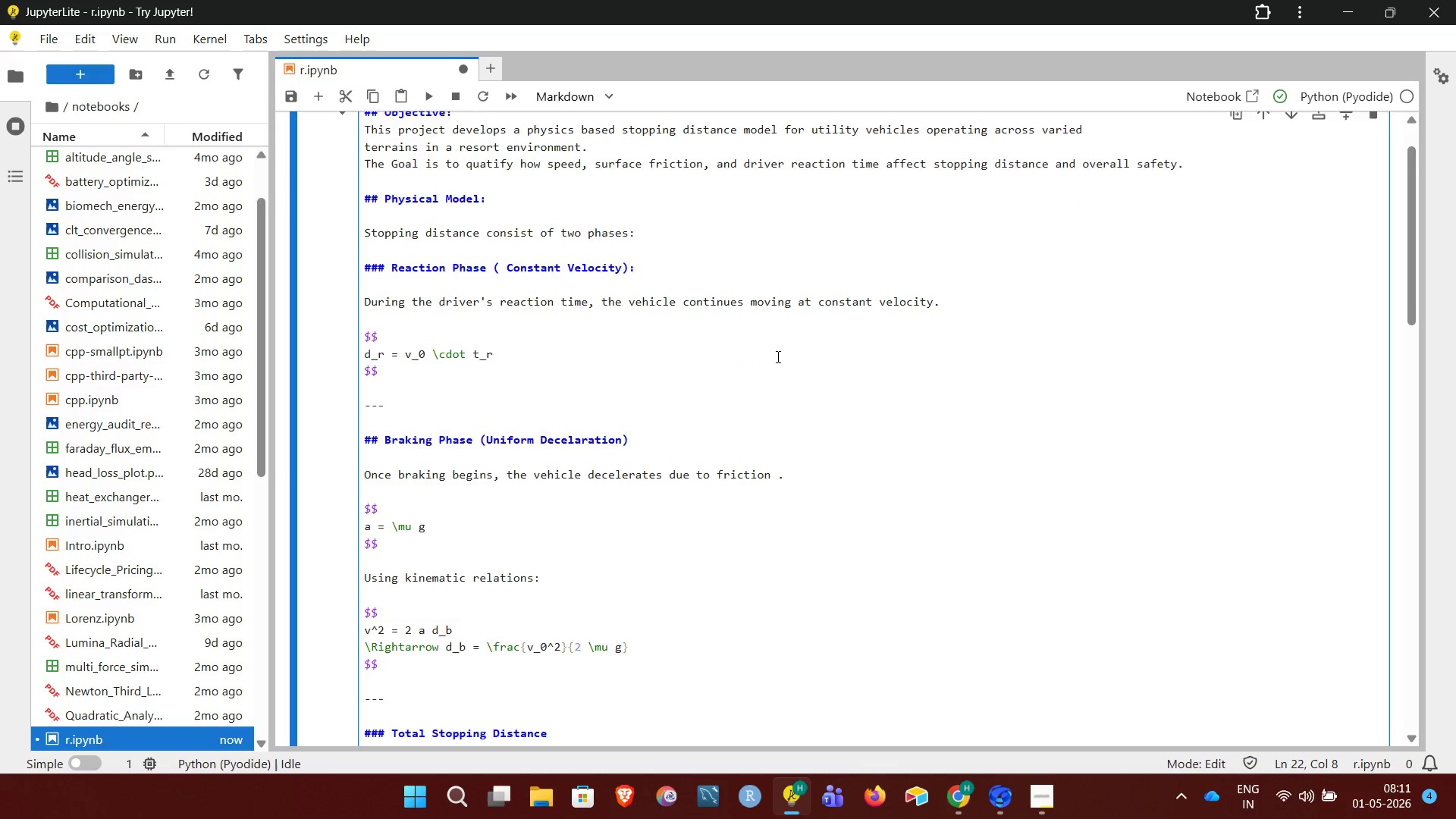 
left_click([402, 479])
 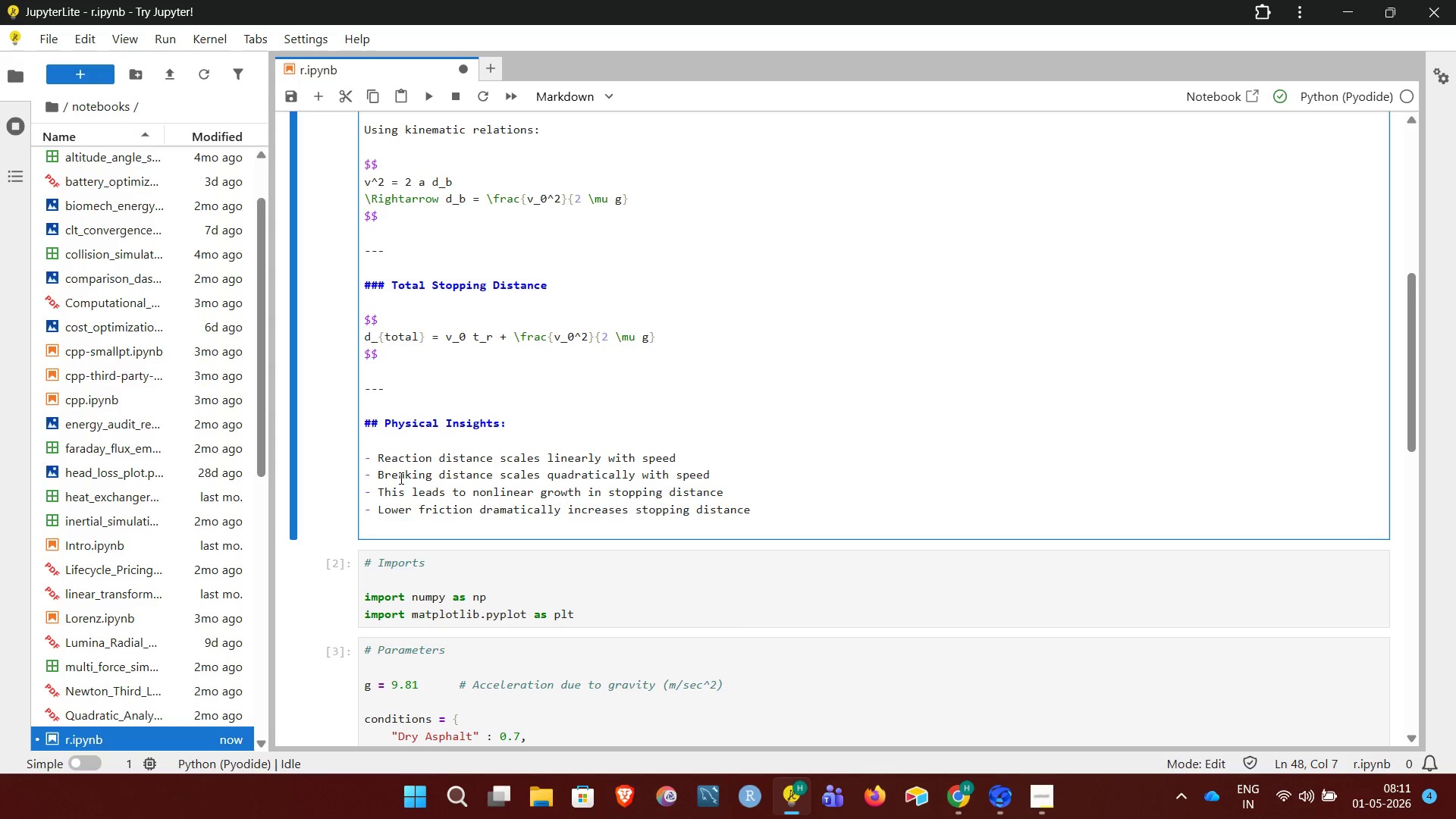 
left_click([400, 478])
 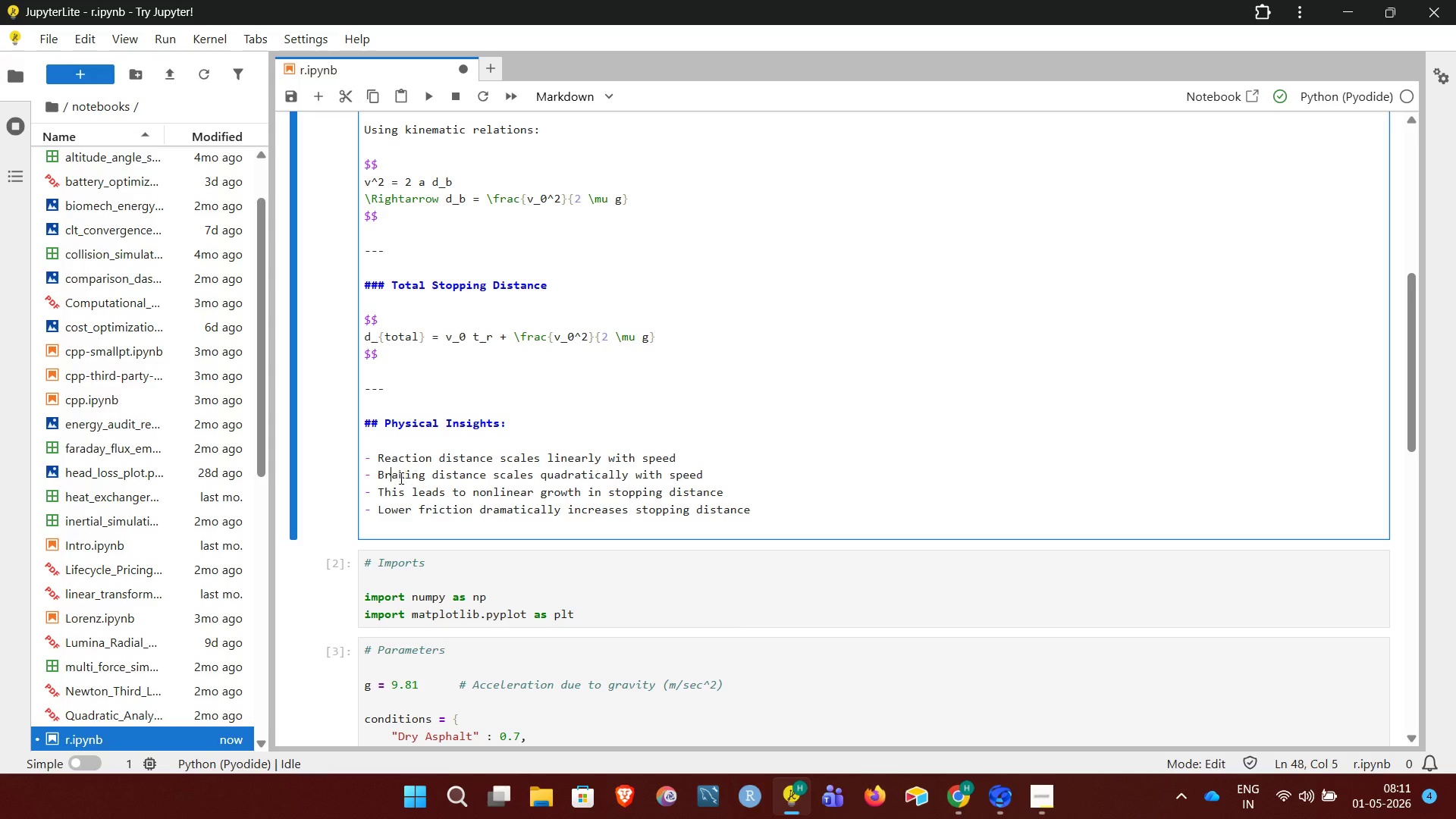 
key(Backspace)
 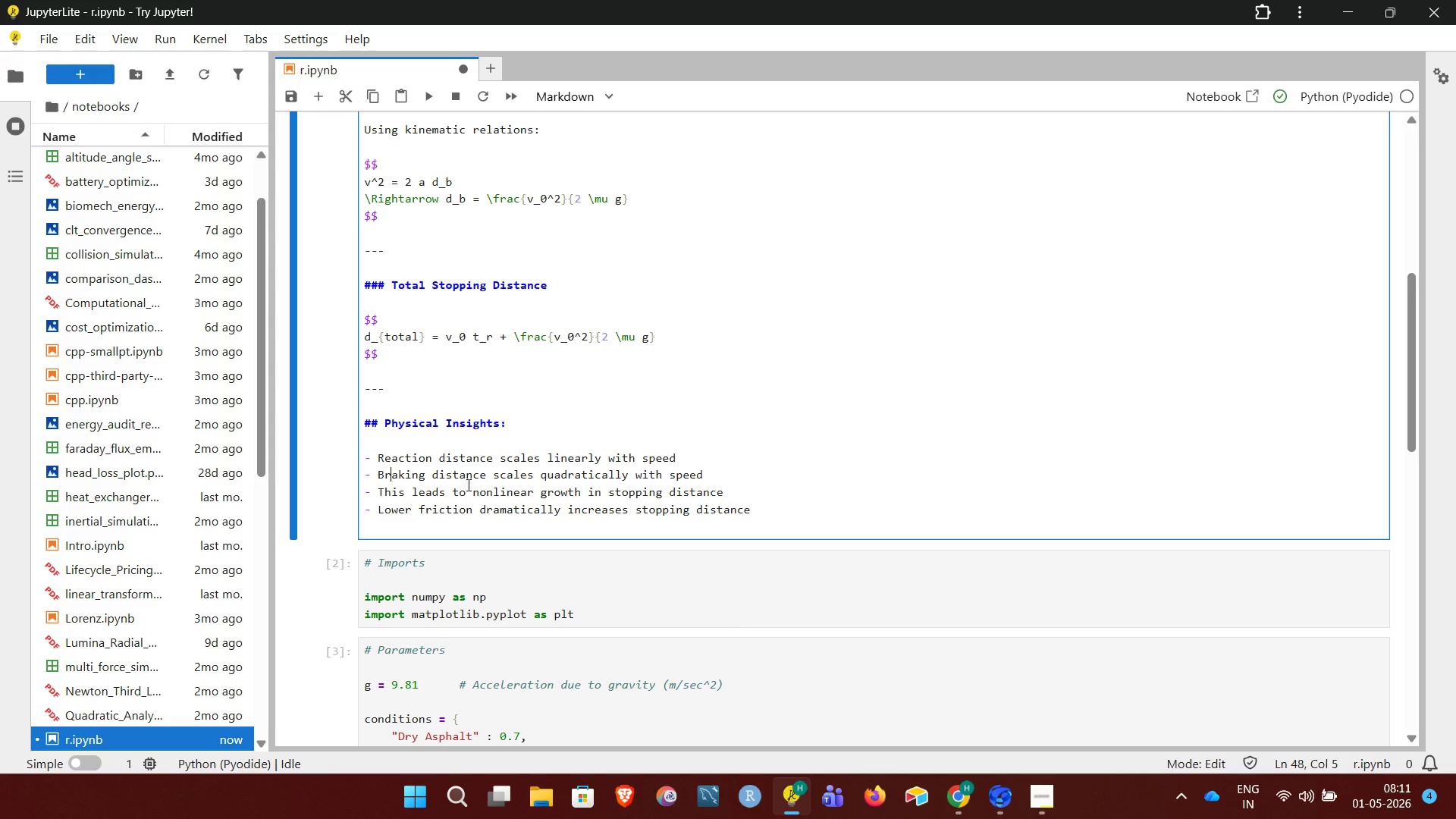 
key(Shift+Enter)
 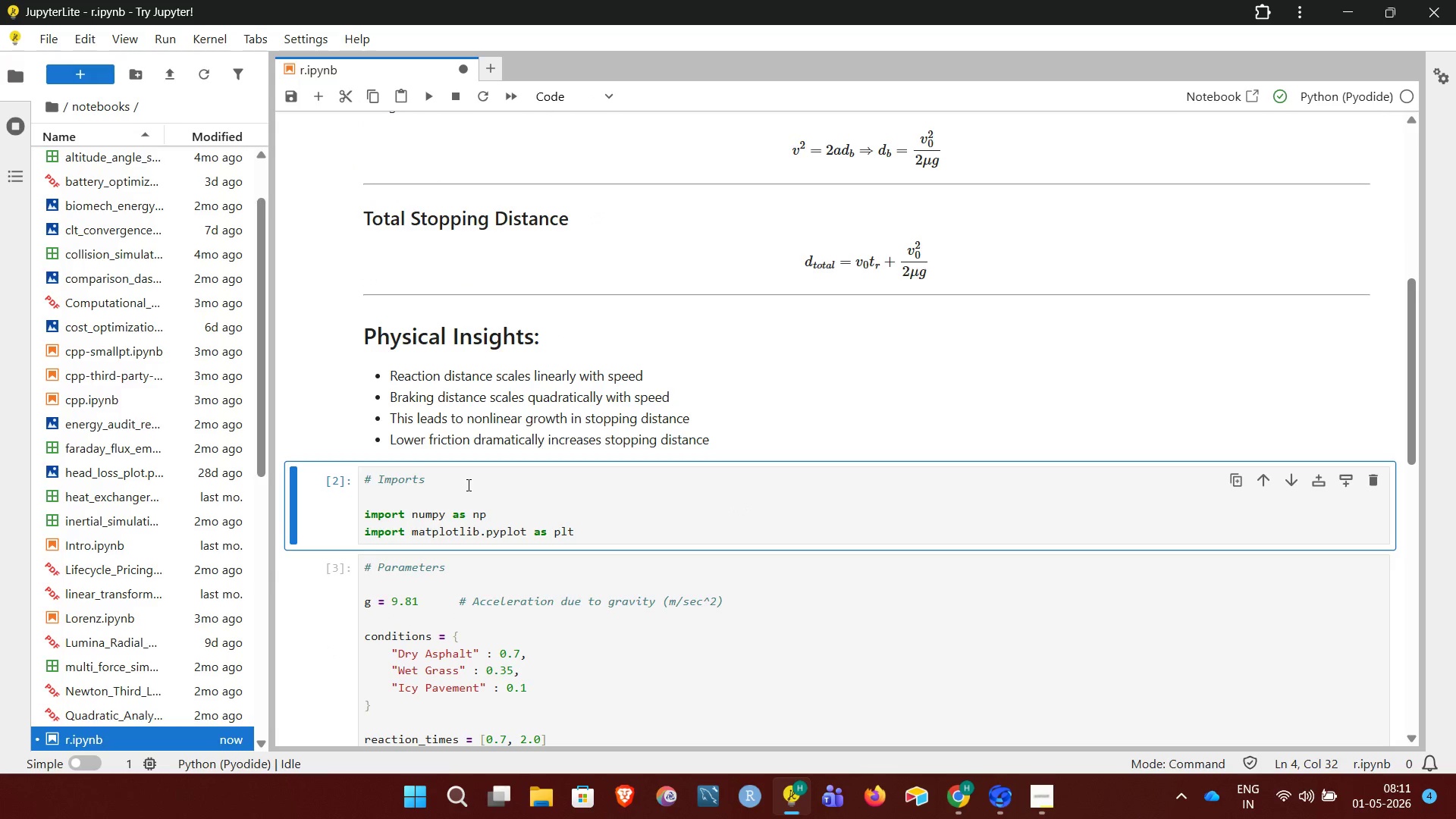 
key(Shift+Enter)
 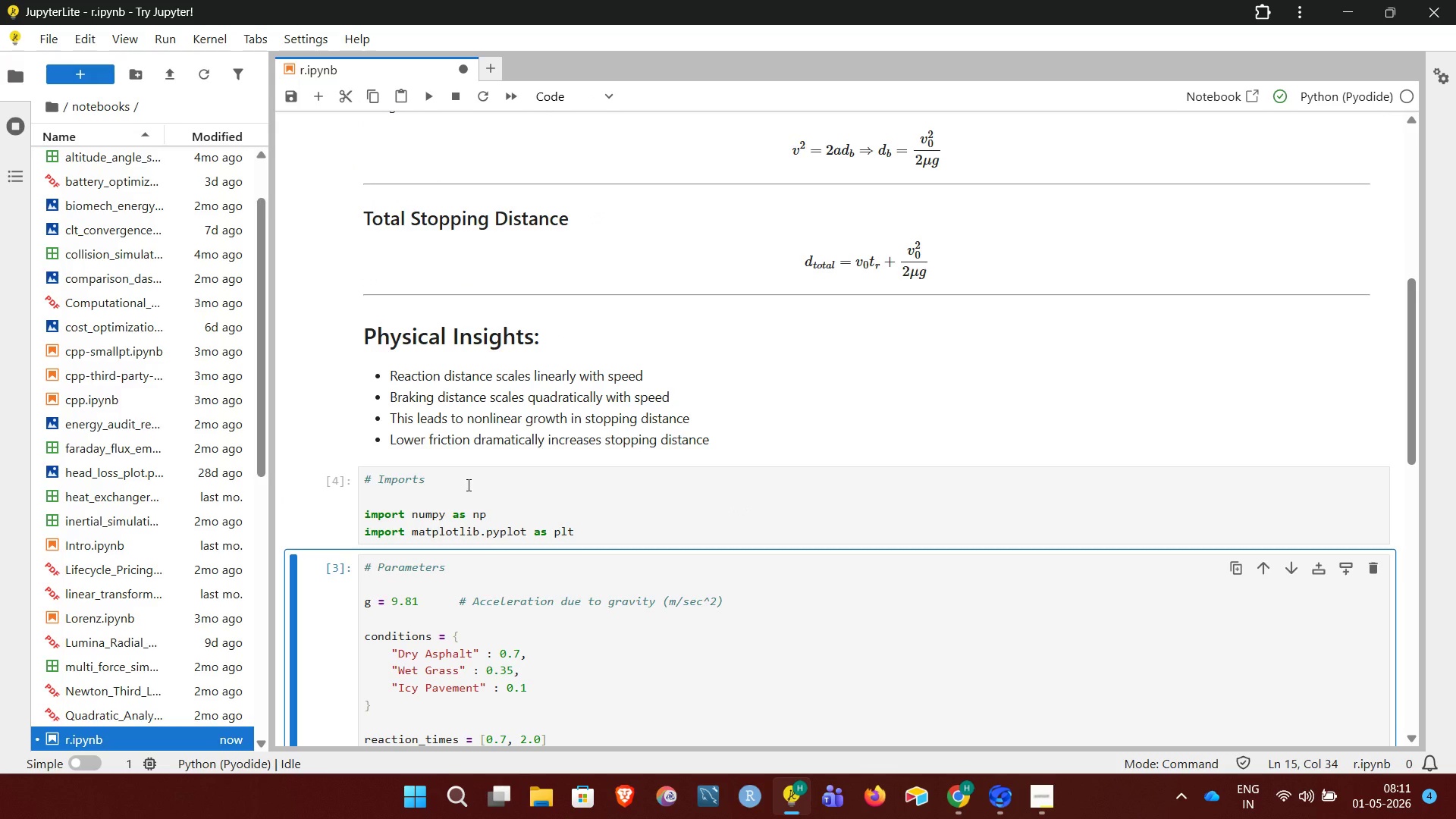 
key(Shift+Enter)
 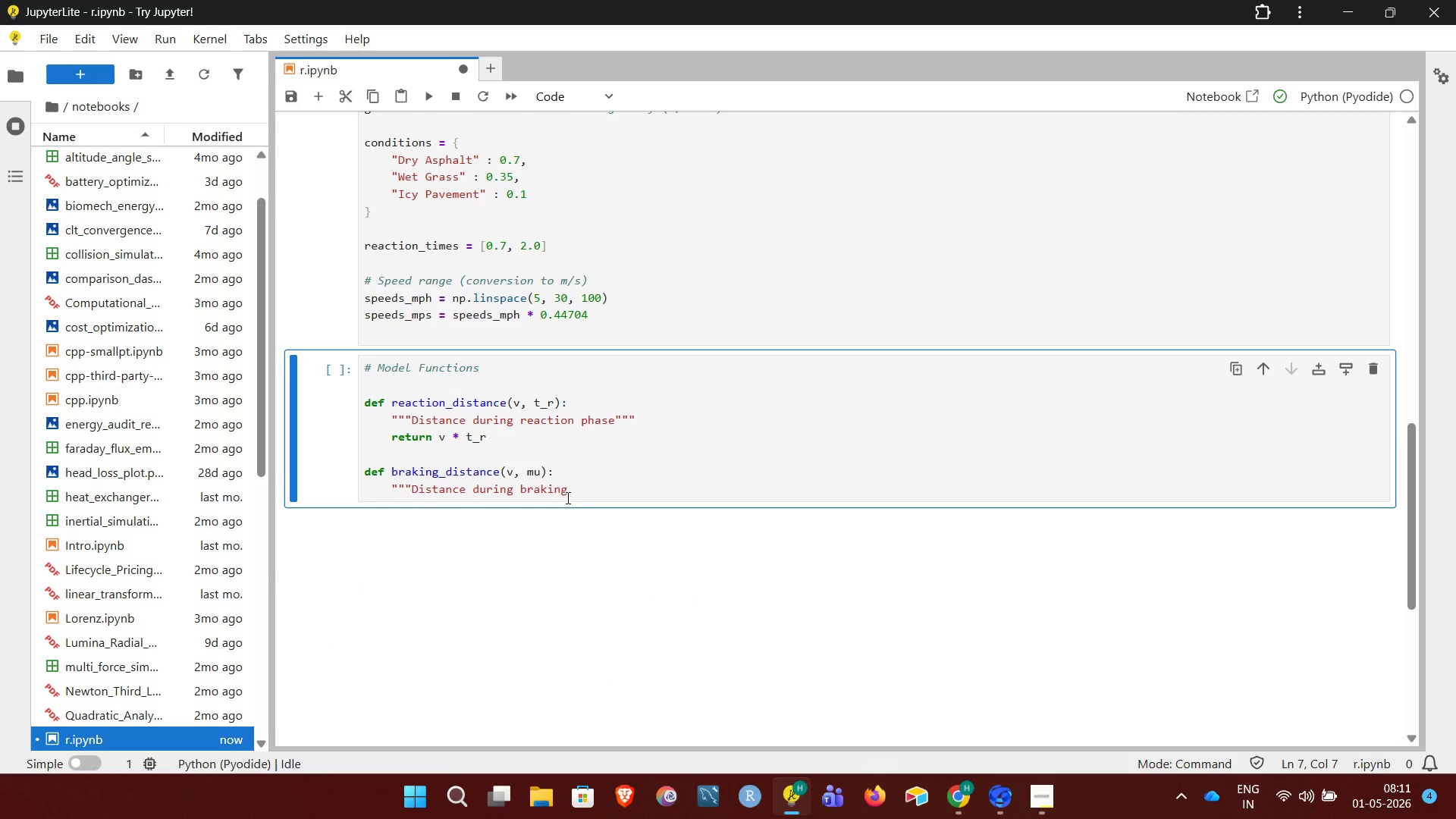 
double_click([567, 493])
 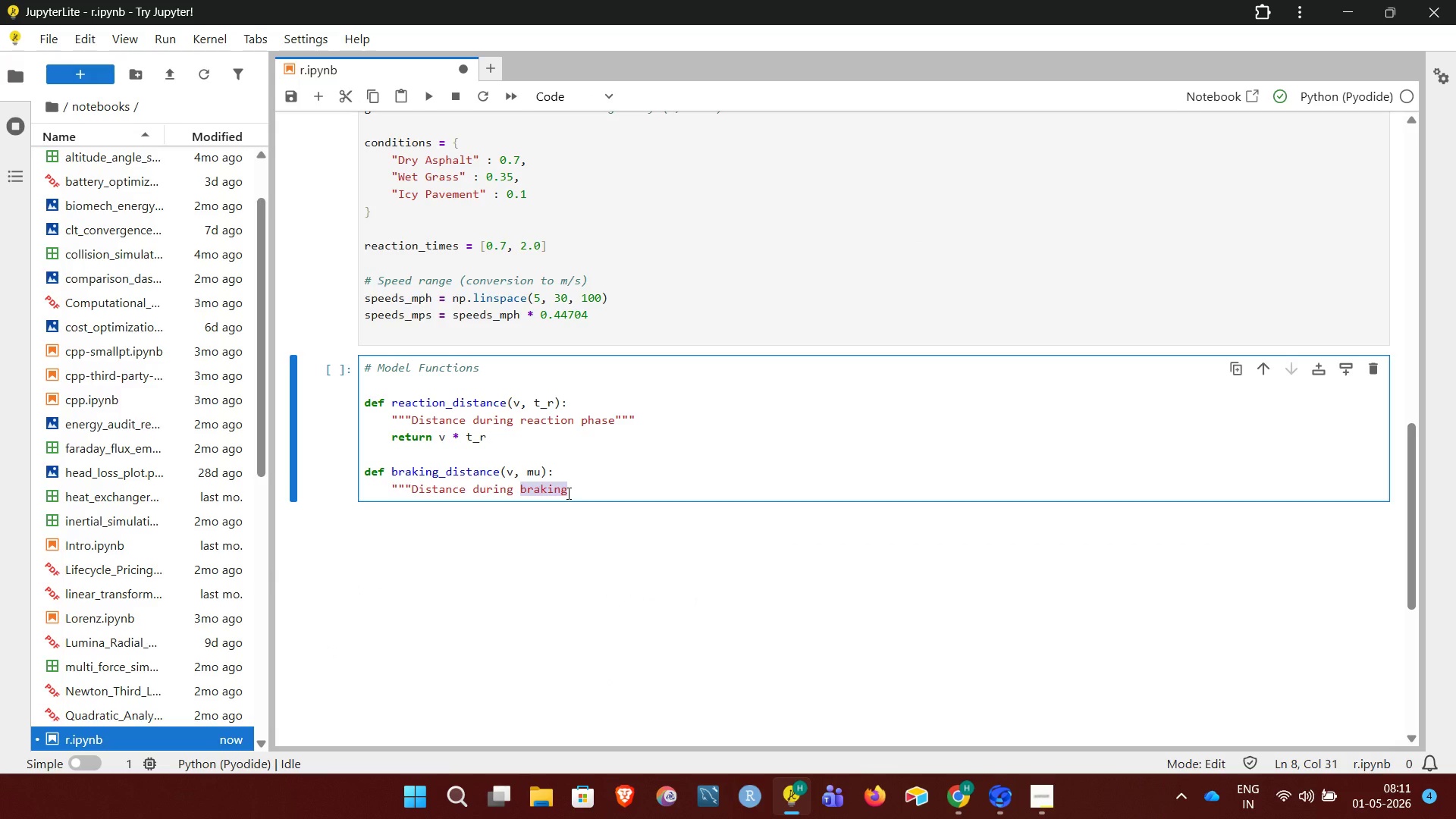 
left_click([567, 493])
 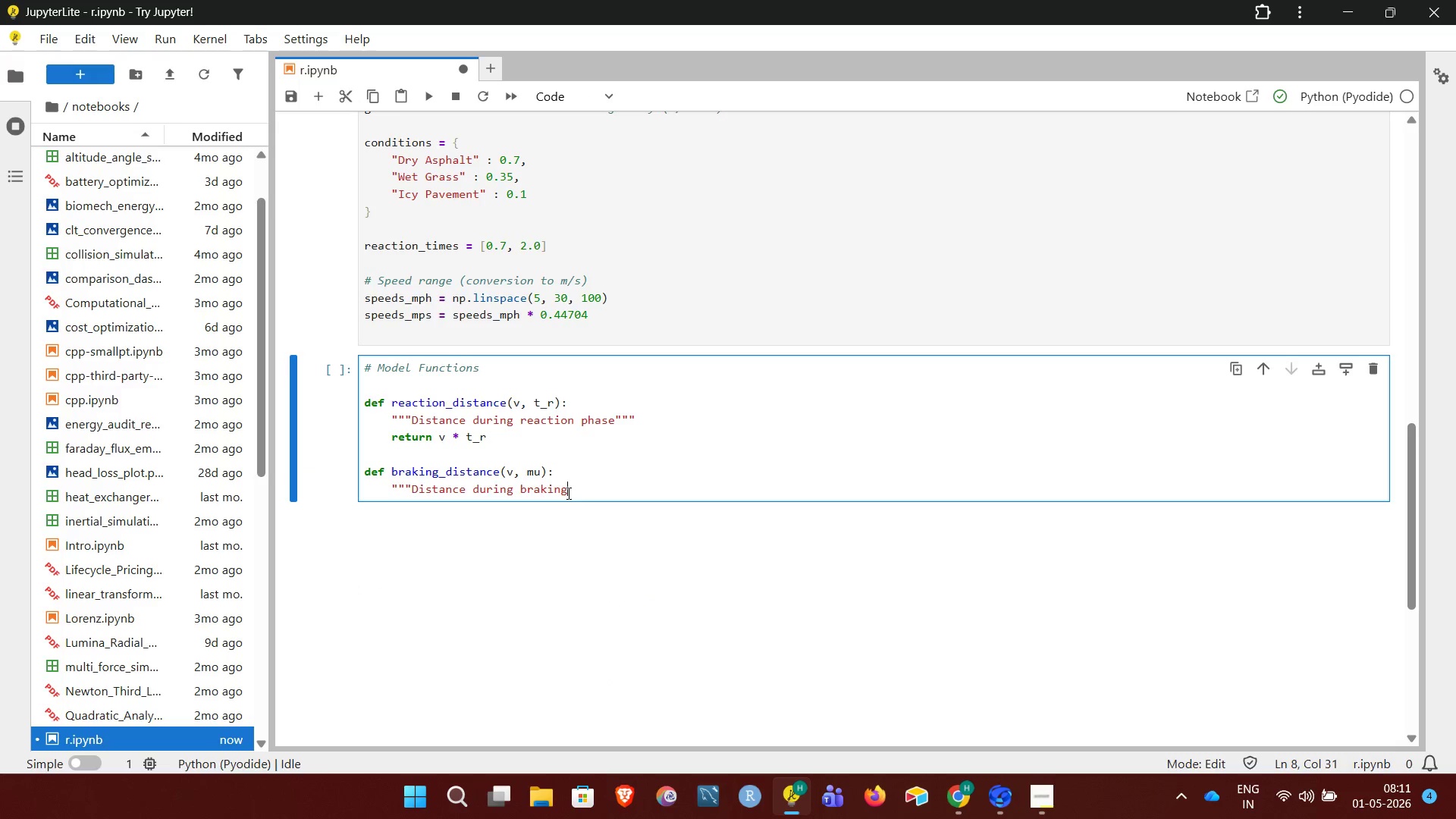 
type( phase""")
 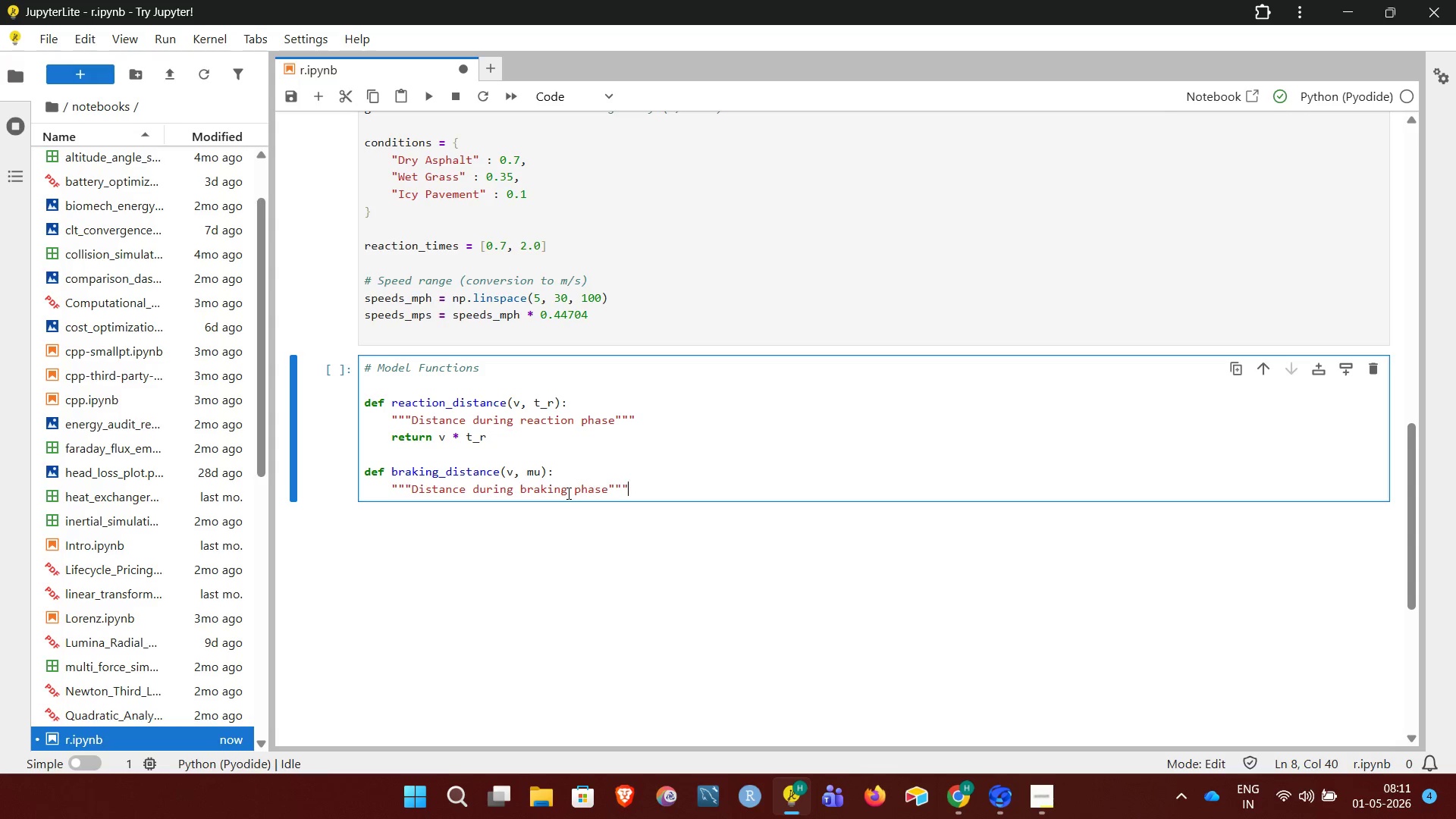 
key(Enter)
 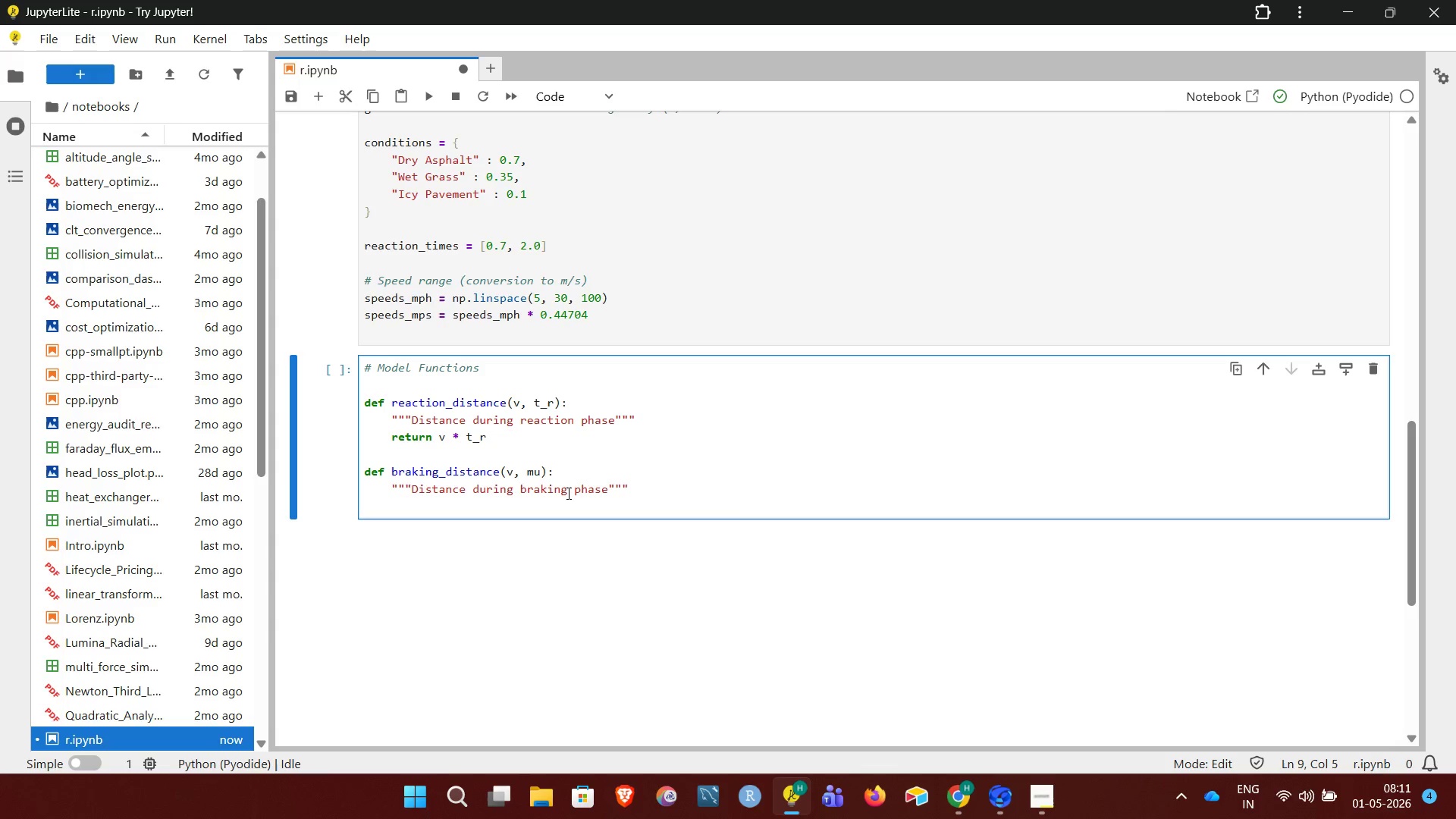 
type(return (v**2) / (2 * mu * g))
 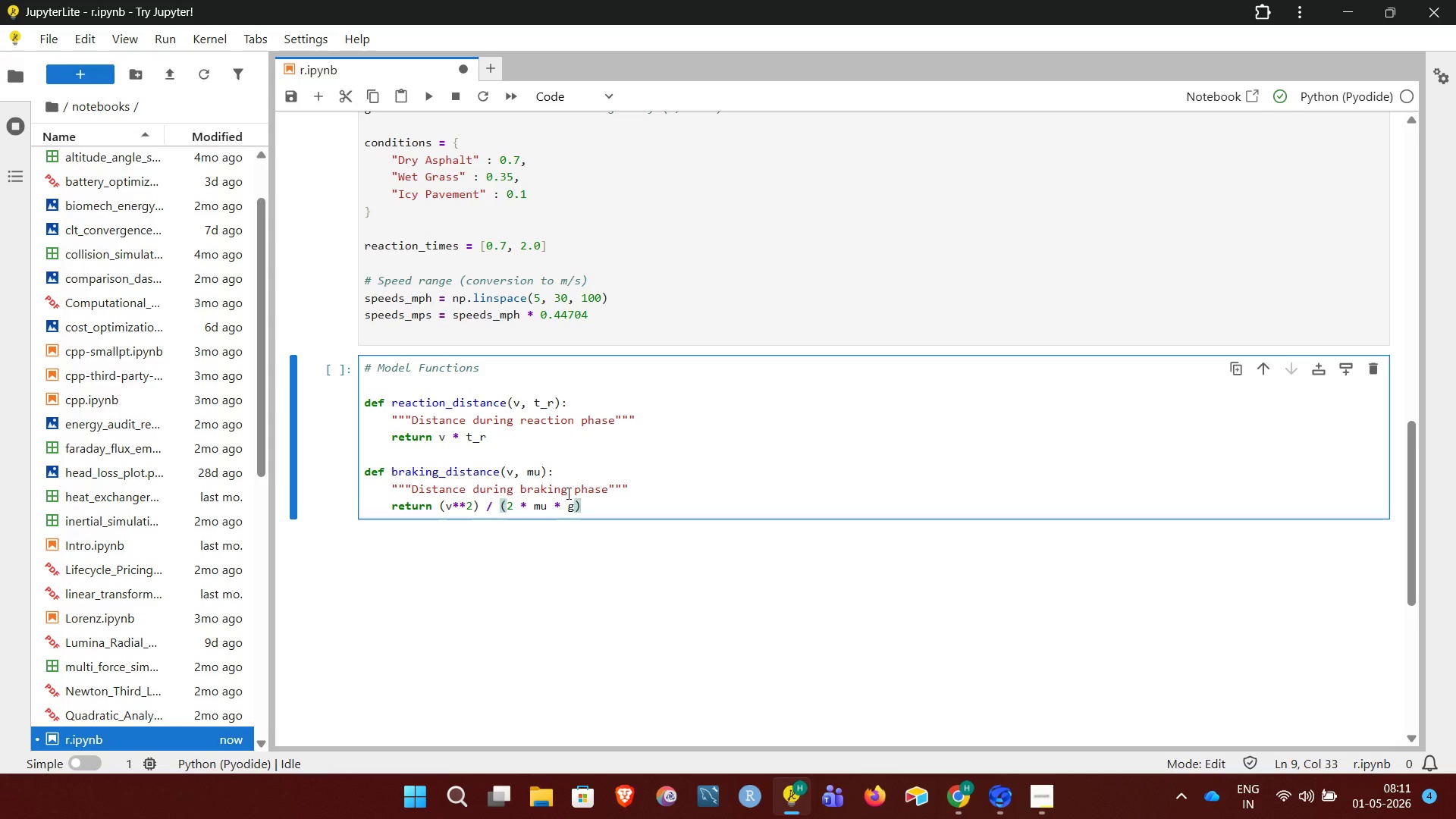 
key(Enter)
 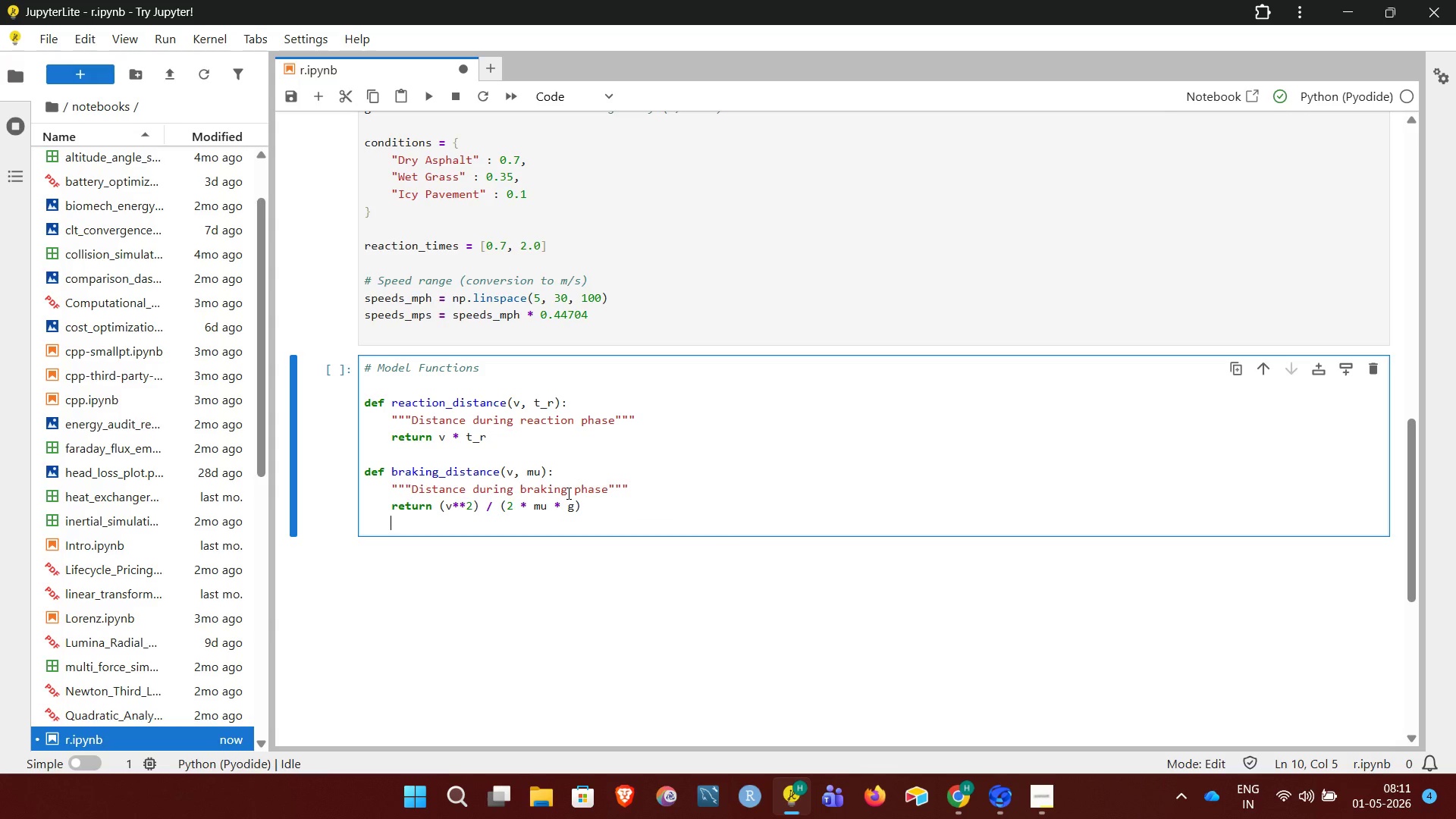 
key(Enter)
 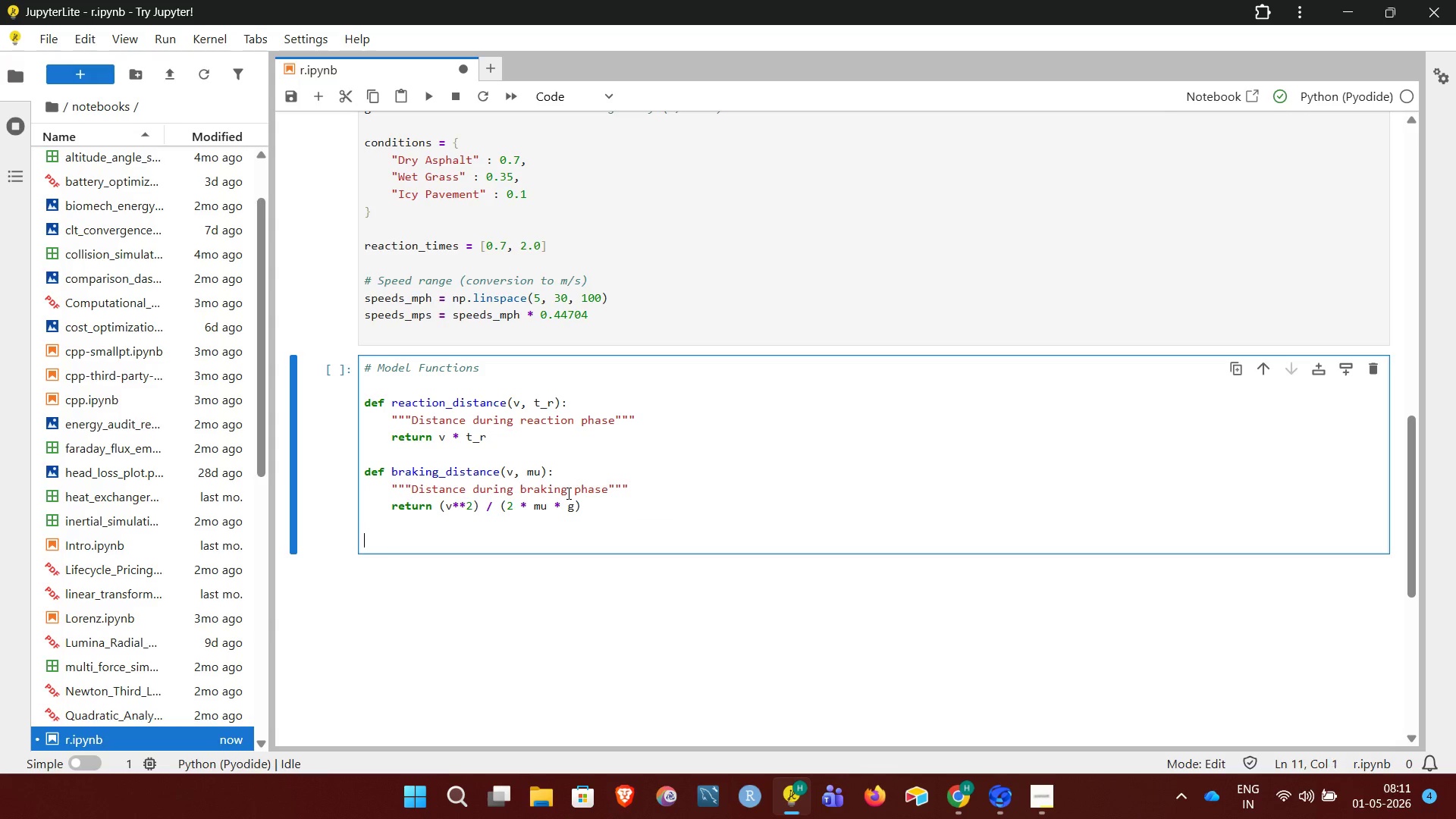 
key(Backspace)
type(def_total+)
key(Backspace)
type(_stopping_distance(v, mu, t_r):)
 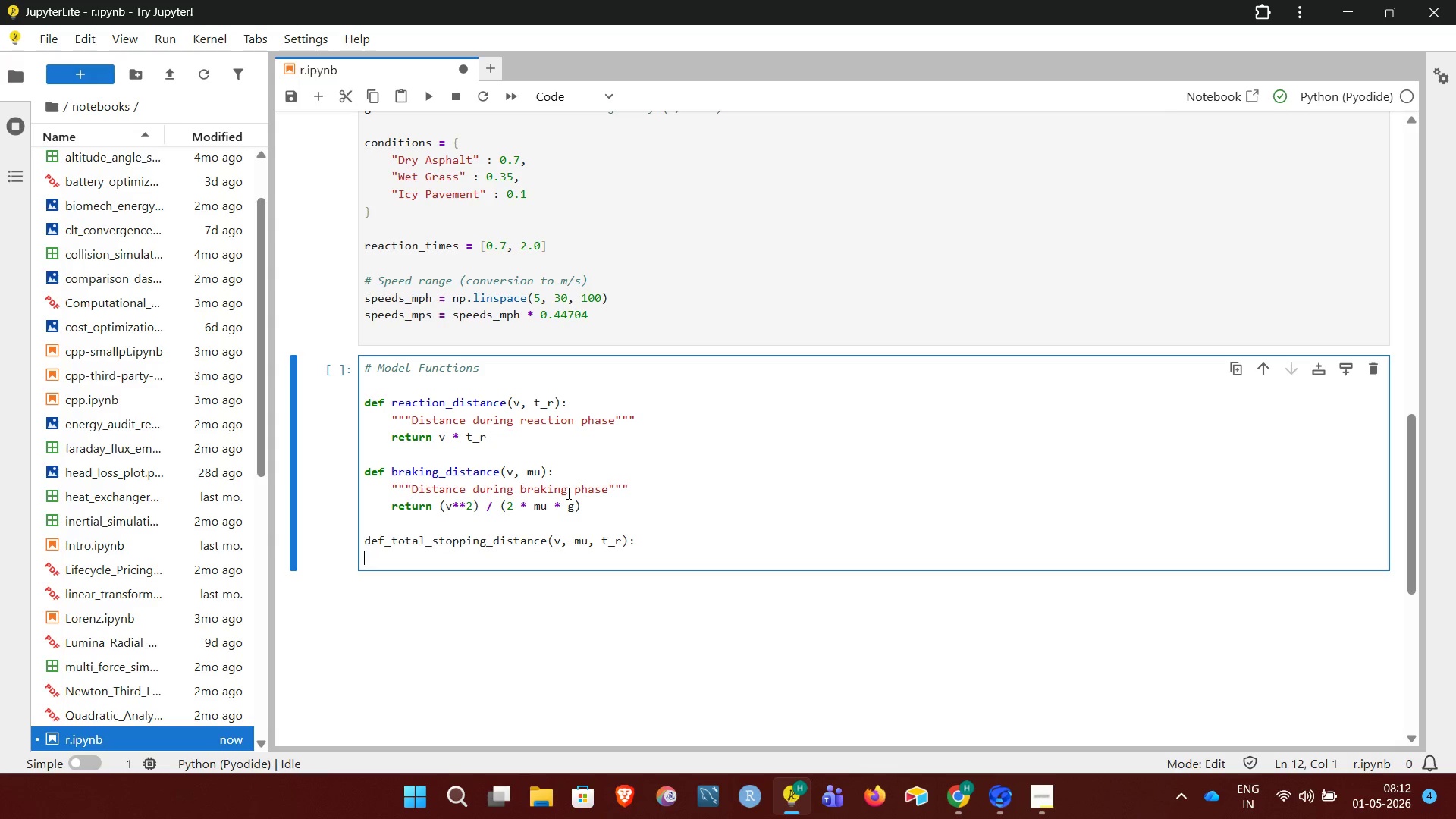 
 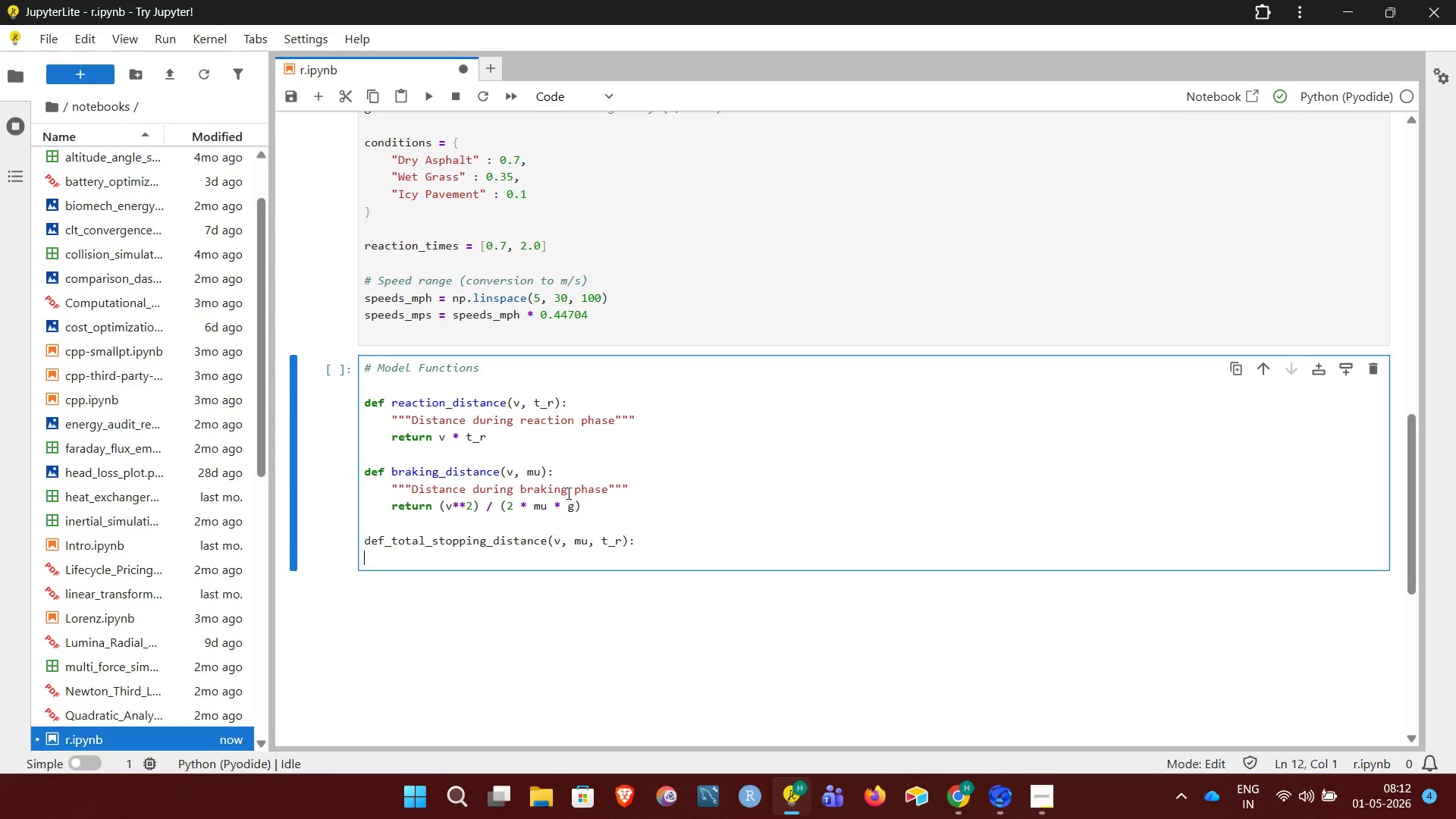 
key(Enter)
 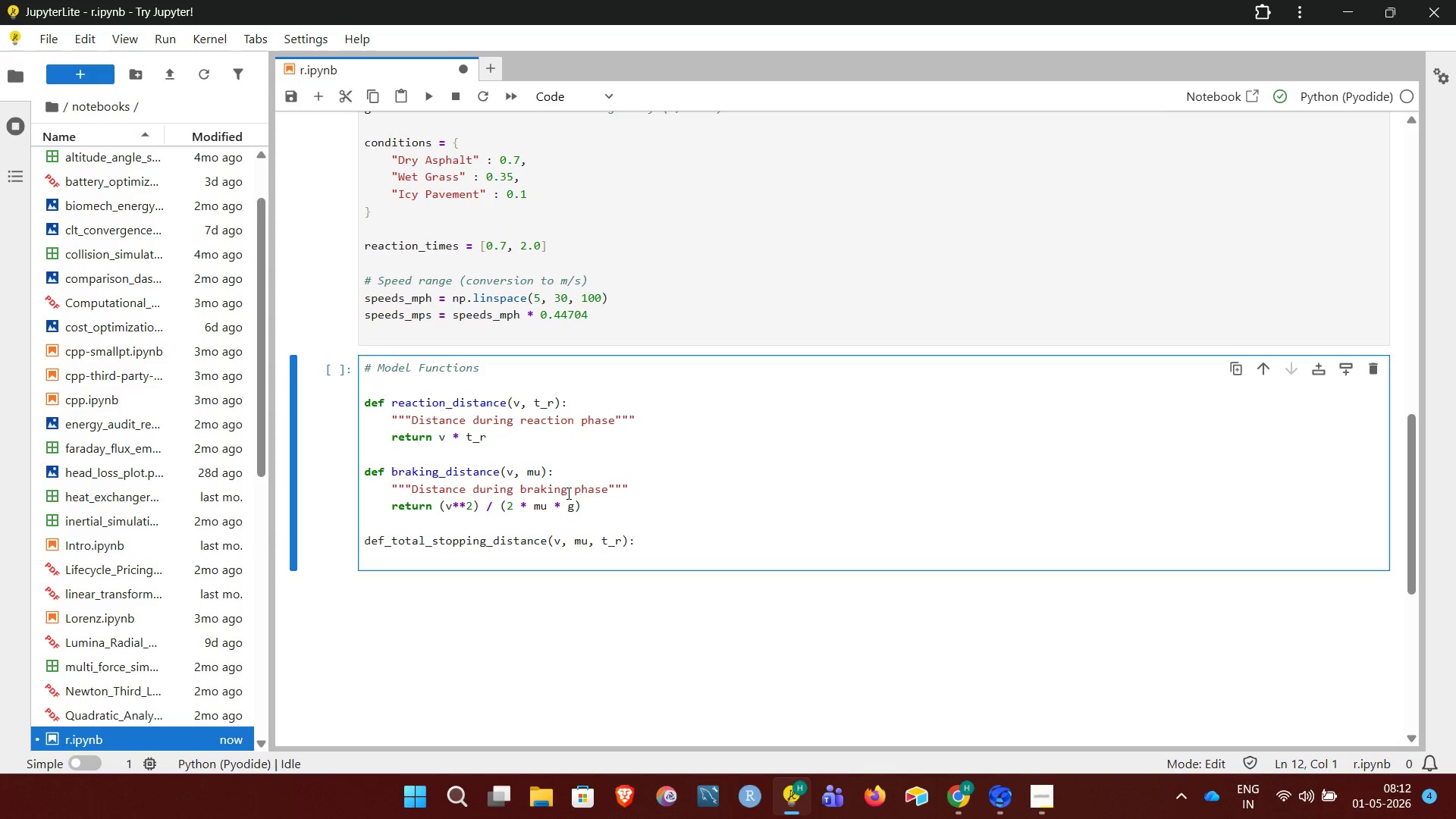 
hold_key(key=ShiftRight, duration=1.03)
 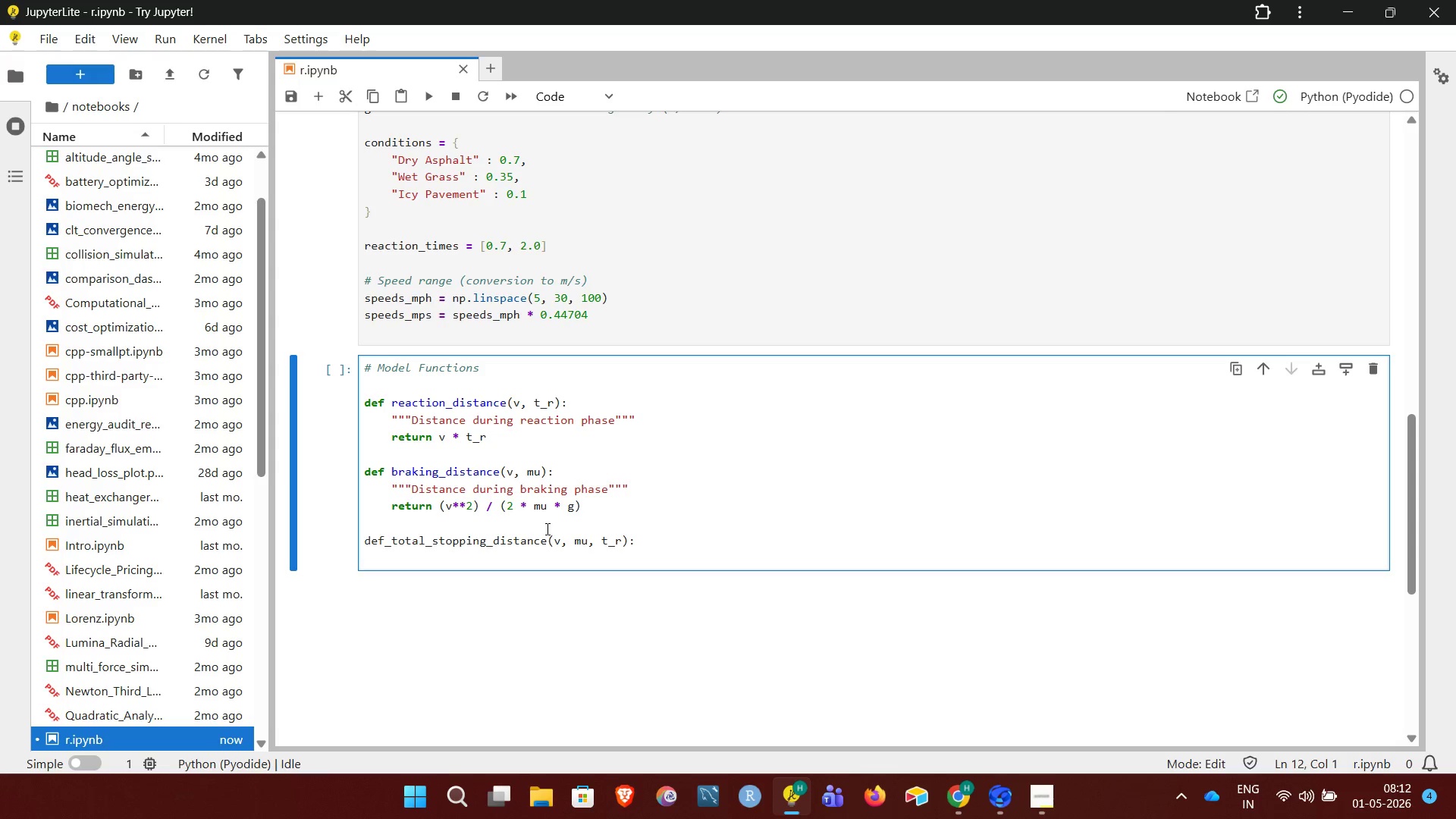 
wait(5.94)
 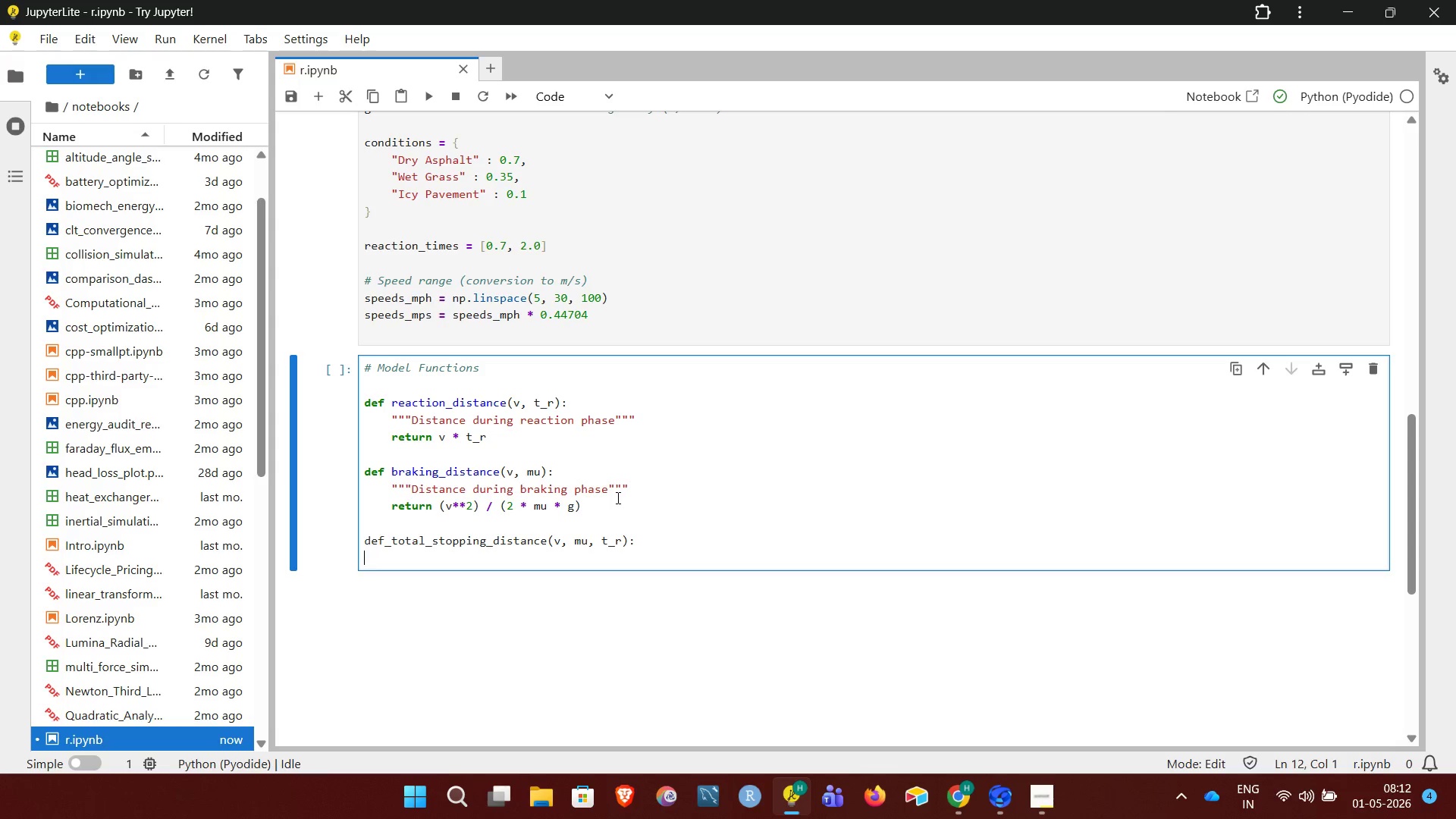 
left_click([396, 540])
 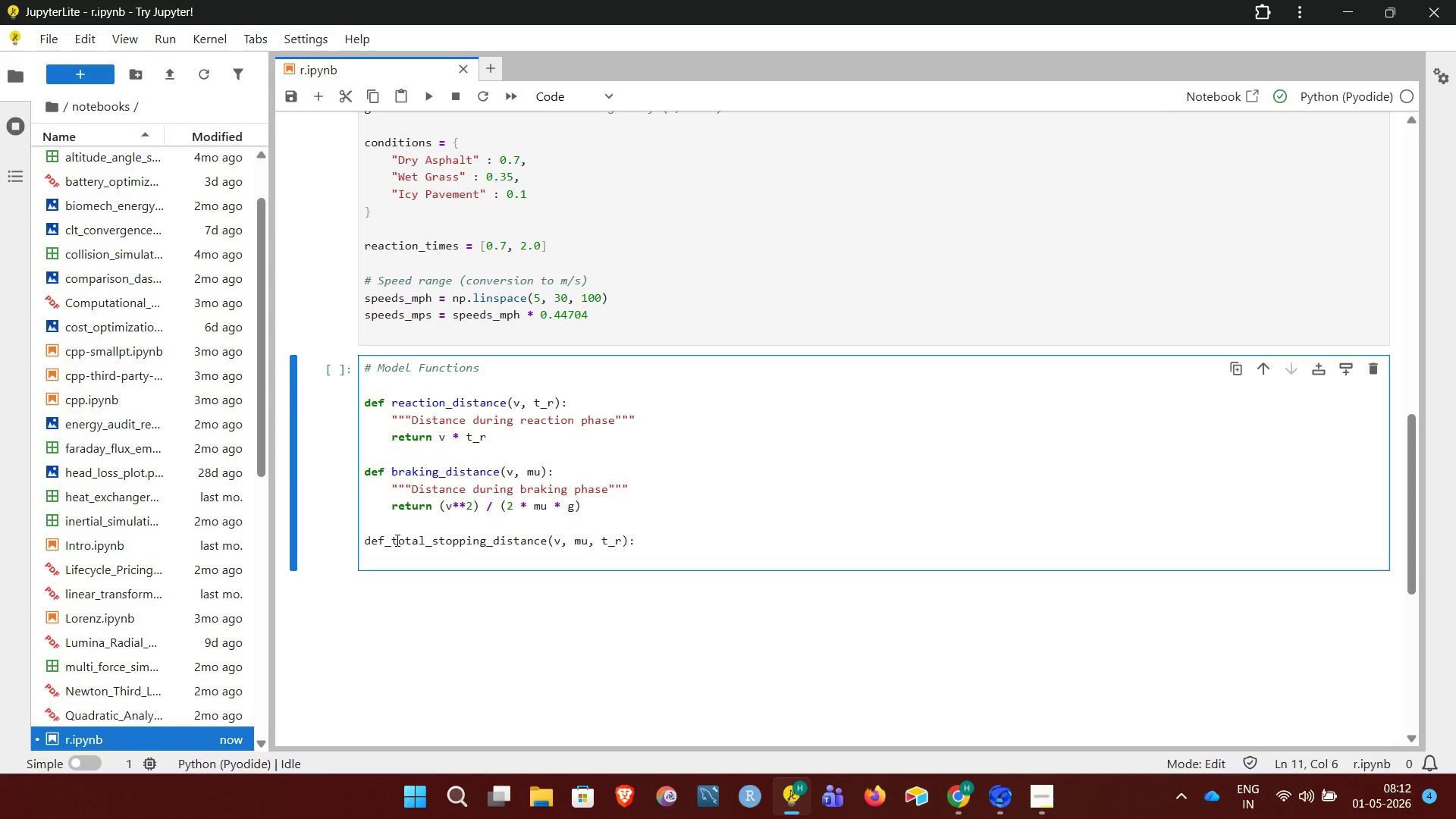 
key(ArrowLeft)
 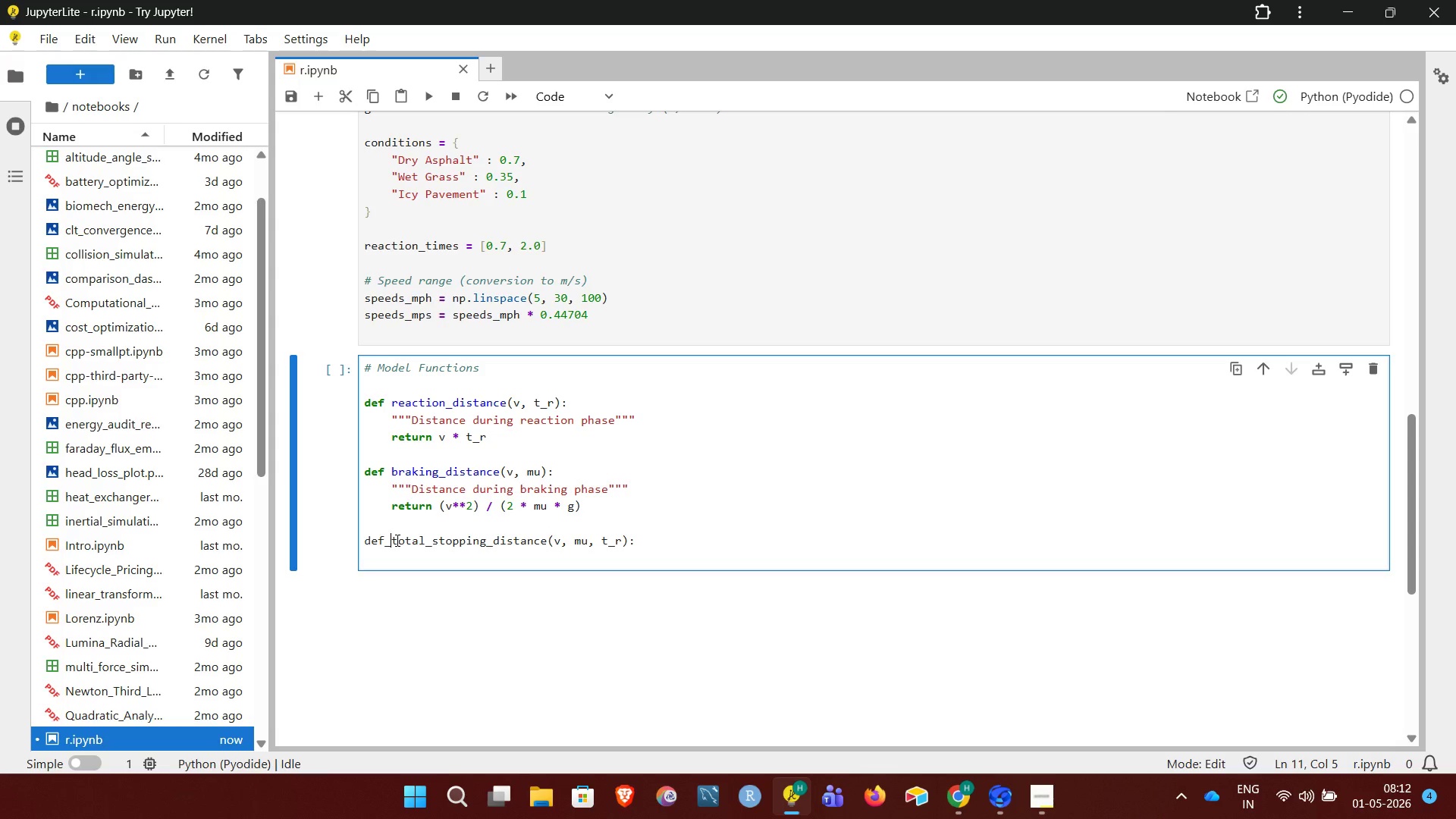 
key(Backspace)
 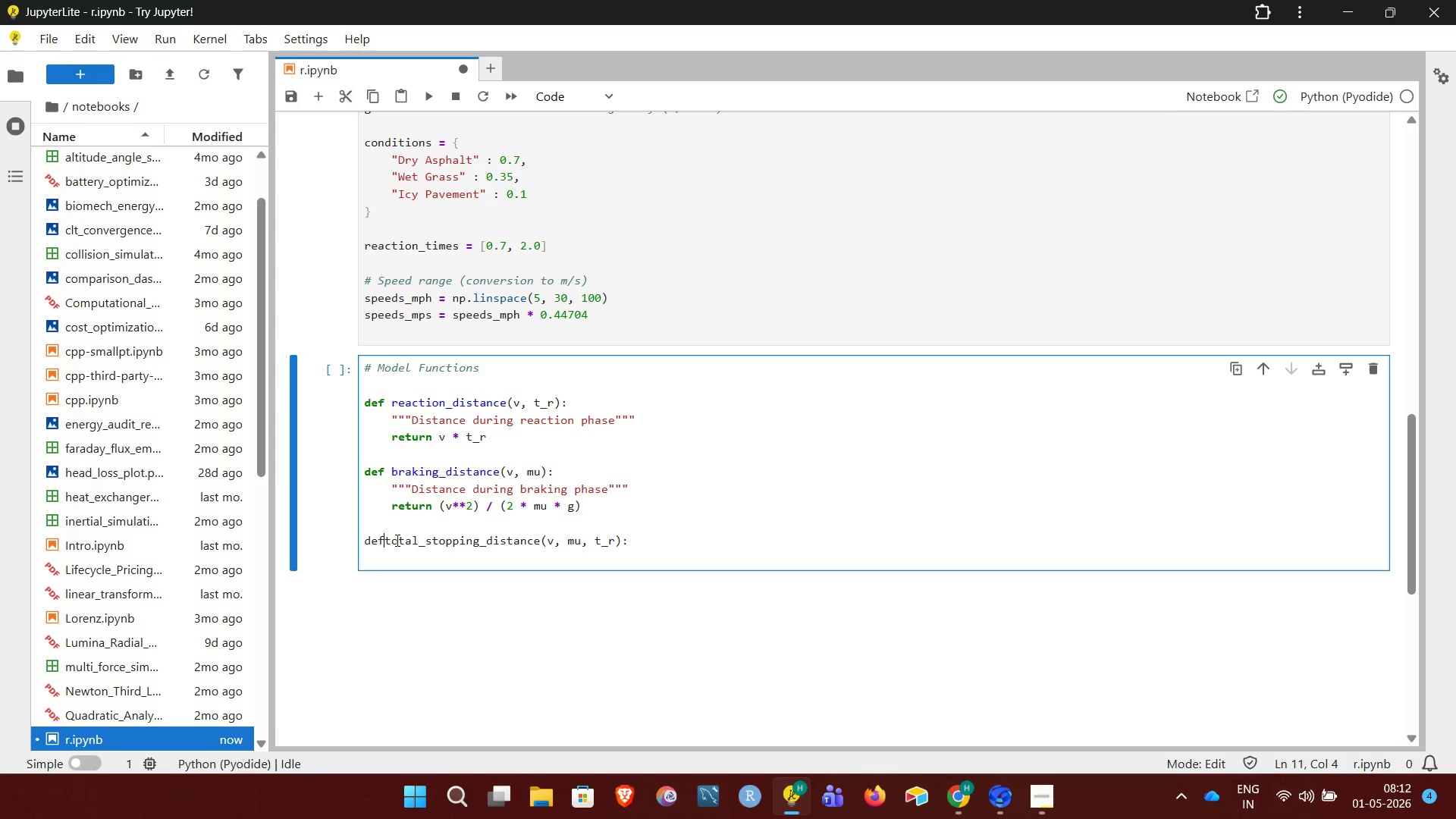 
key(Space)
 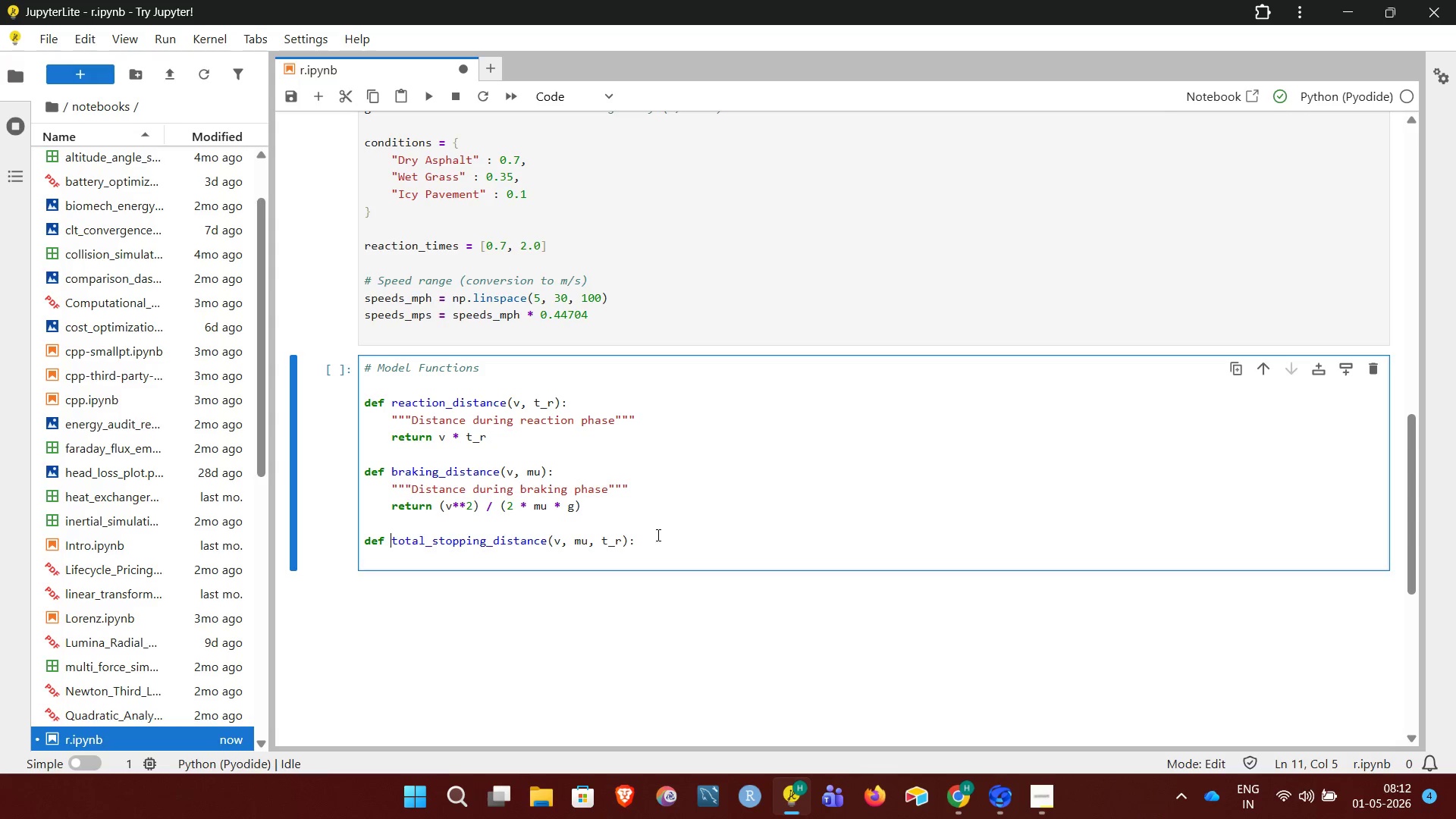 
left_click([661, 543])
 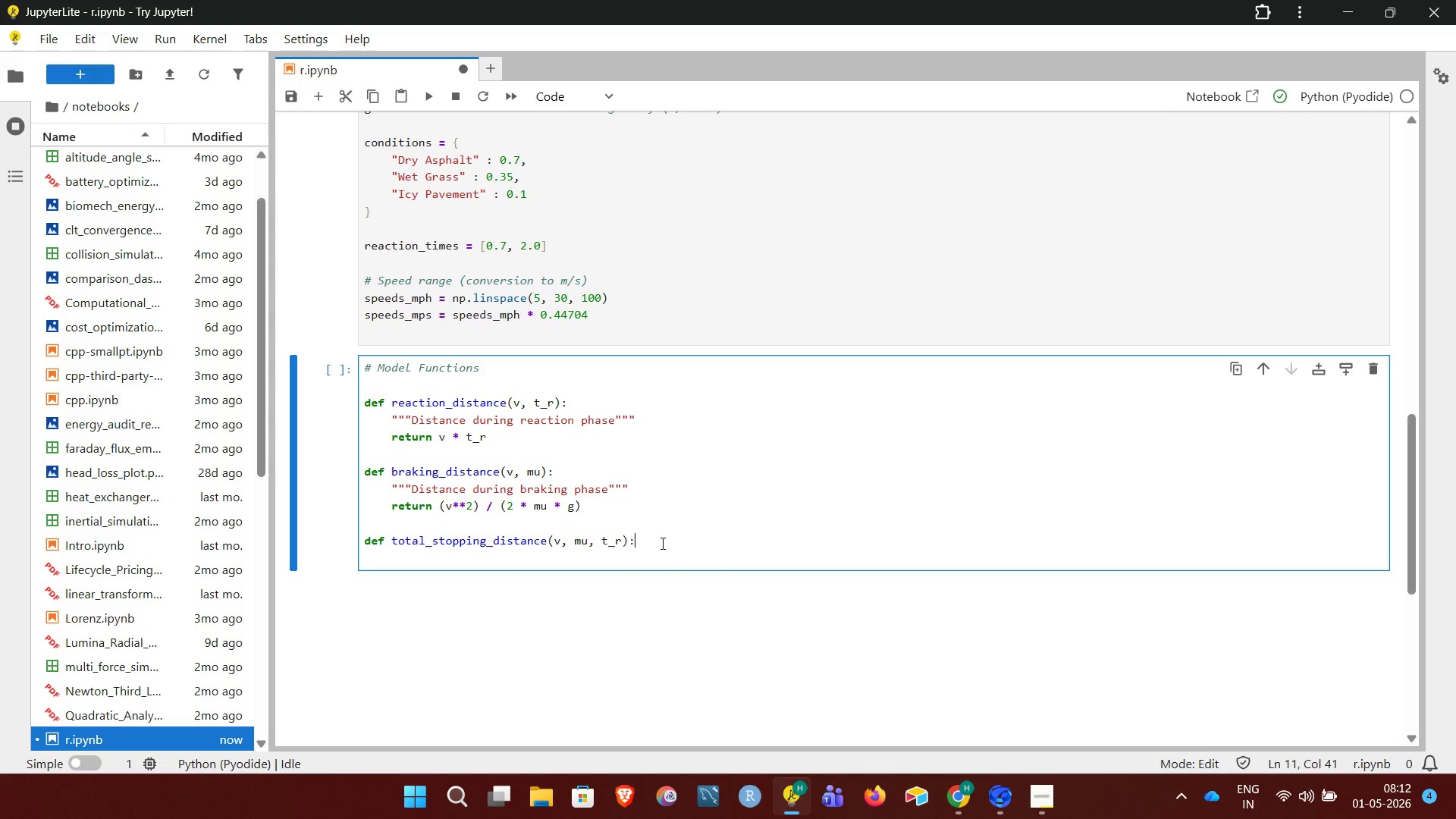 
key(Enter)
 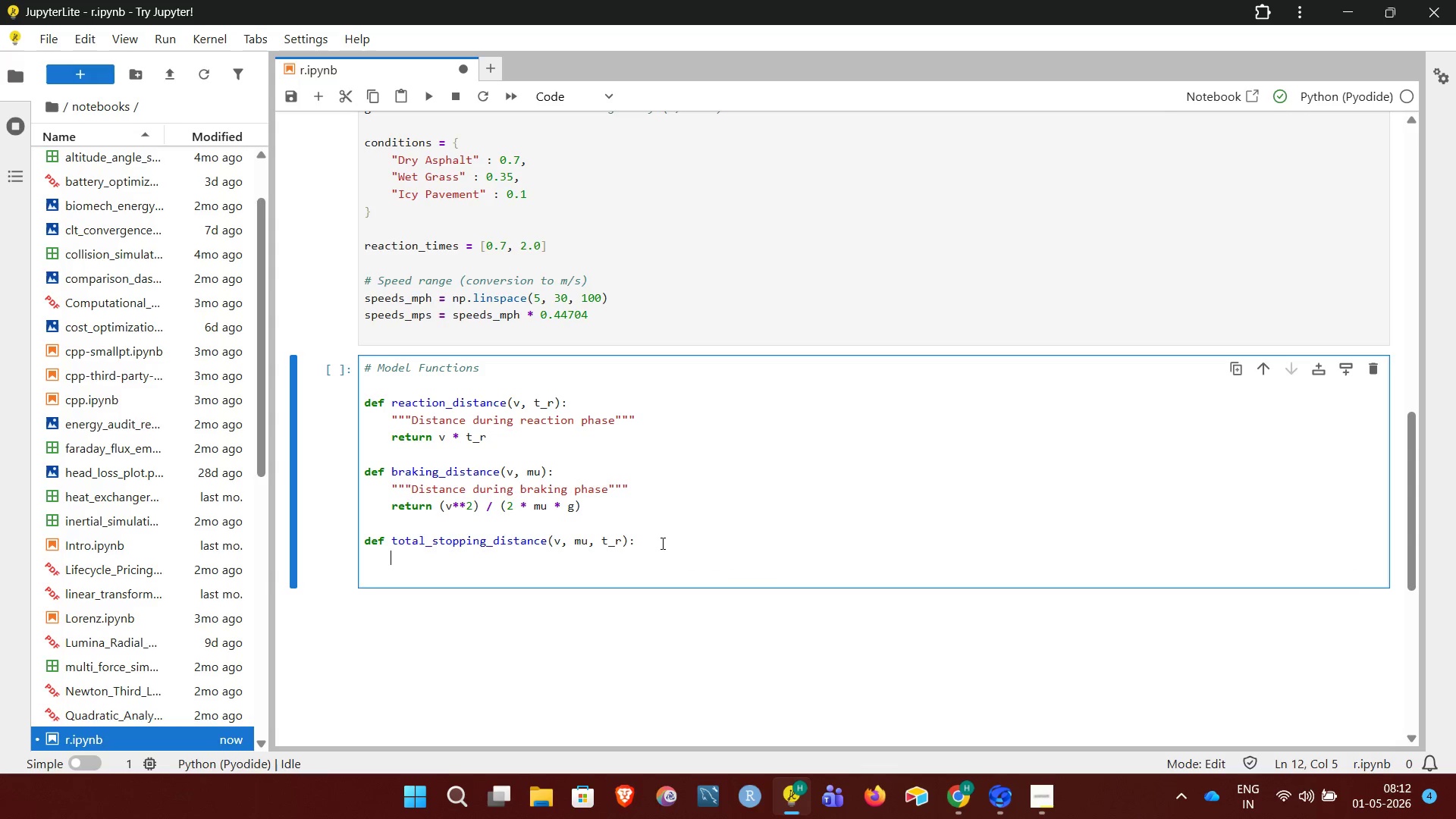 
type("""Total S)
key(Backspace)
type(stopping distance""")
 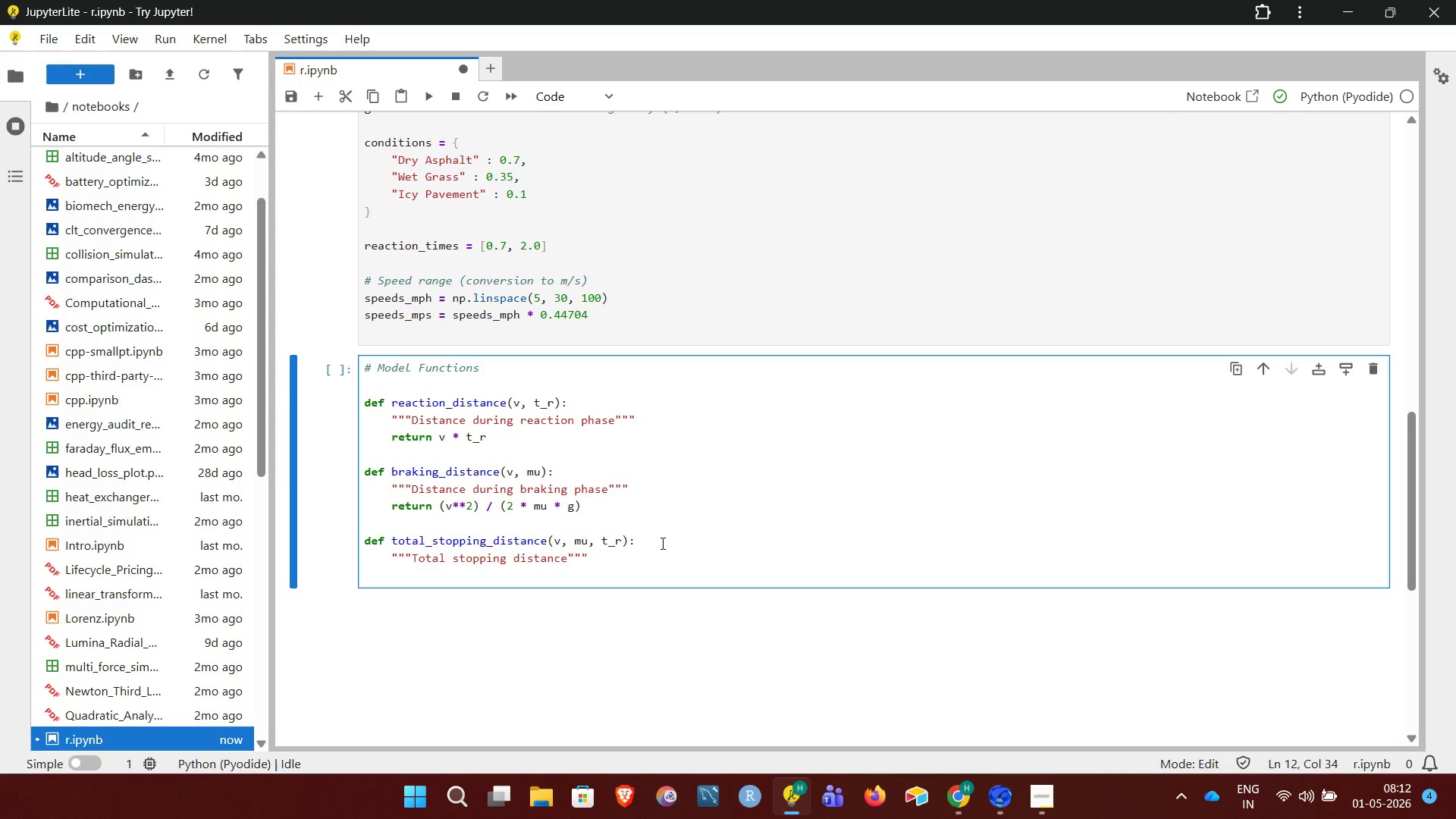 
key(Enter)
 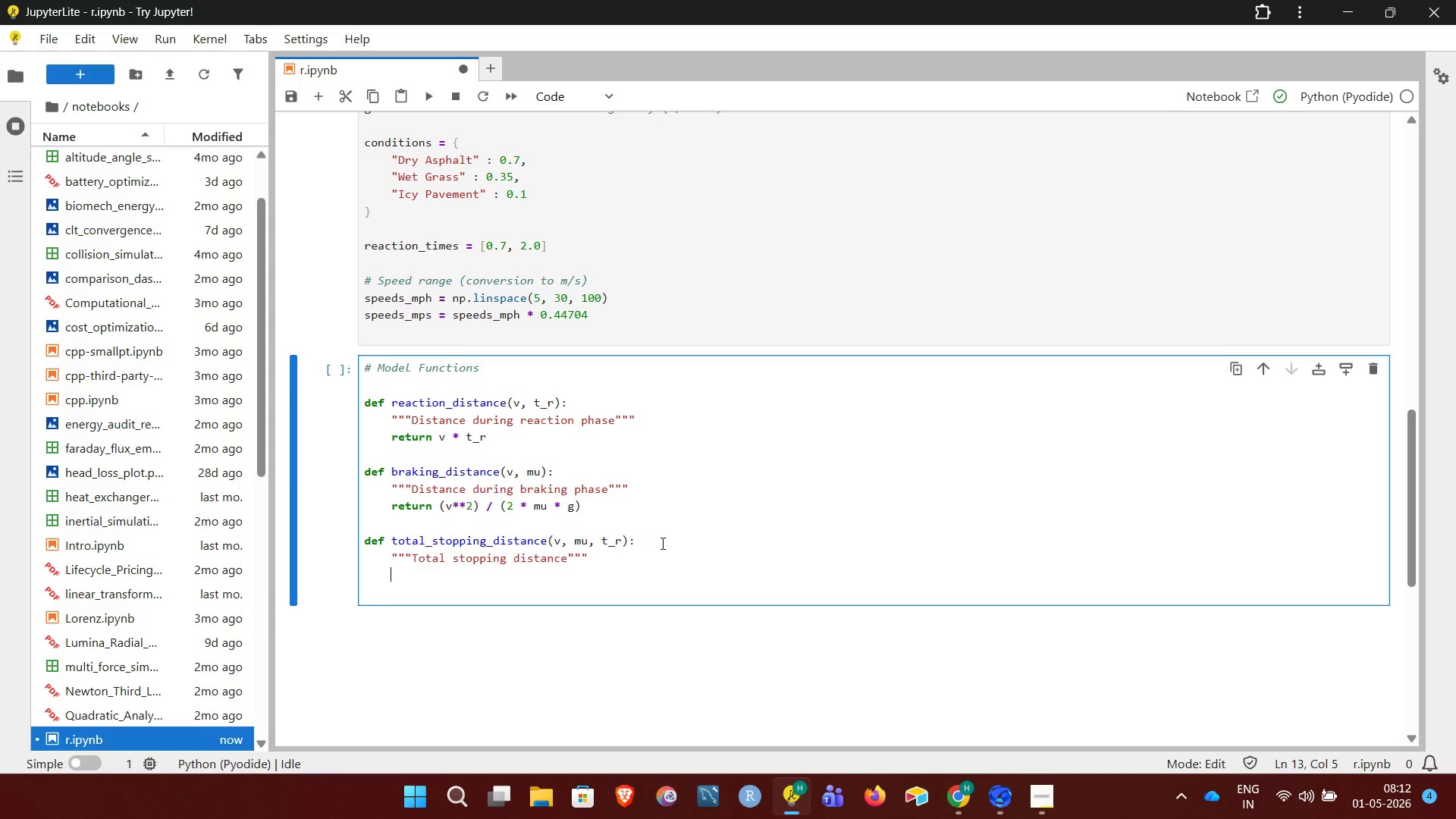 
type(return reaction_distance(v, t_r) + breaking)
key(Backspace)
key(Backspace)
key(Backspace)
key(Backspace)
key(Backspace)
key(Backspace)
type(aking_distance(v, mu))
 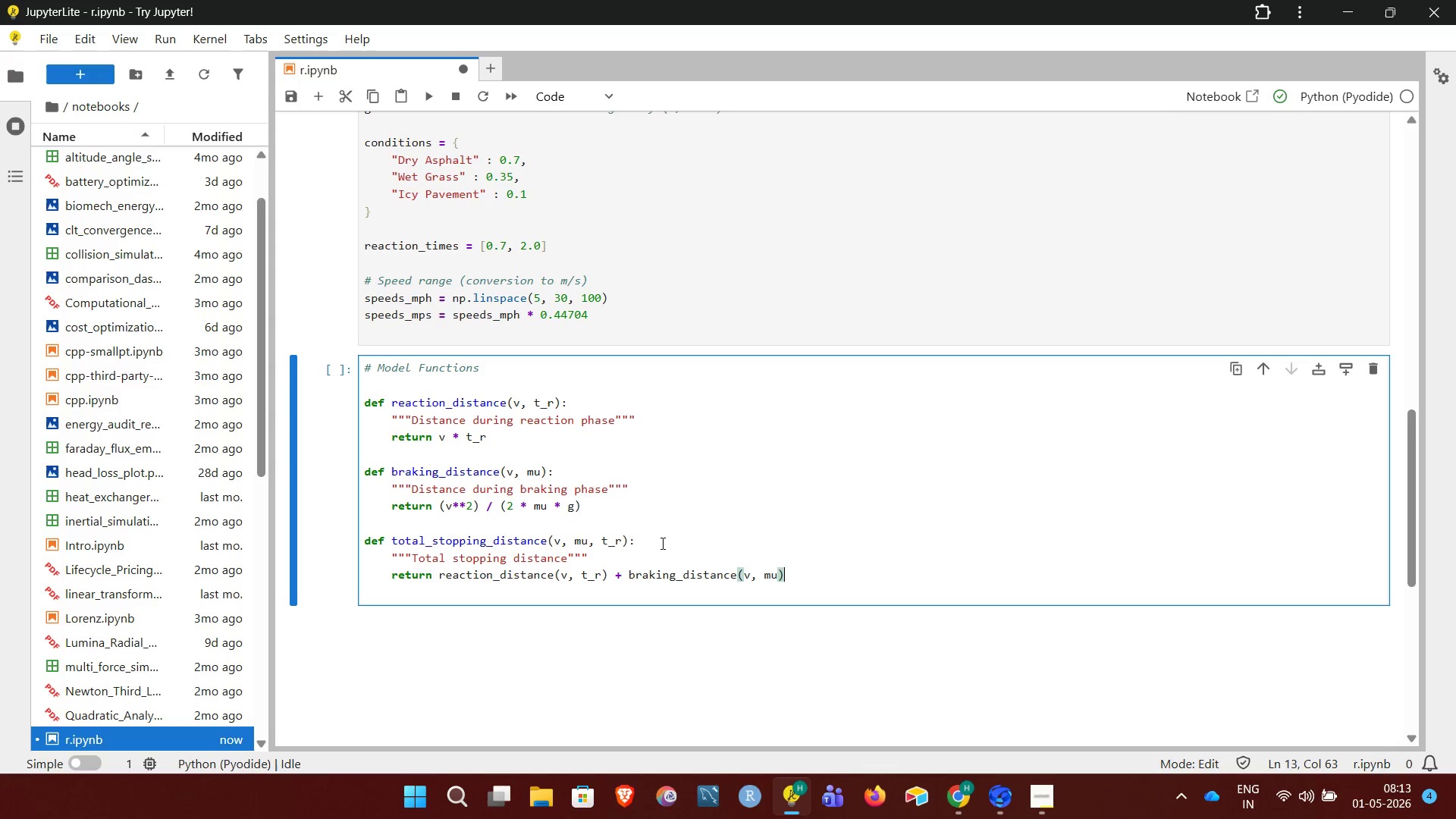 
key(Shift+Enter)
 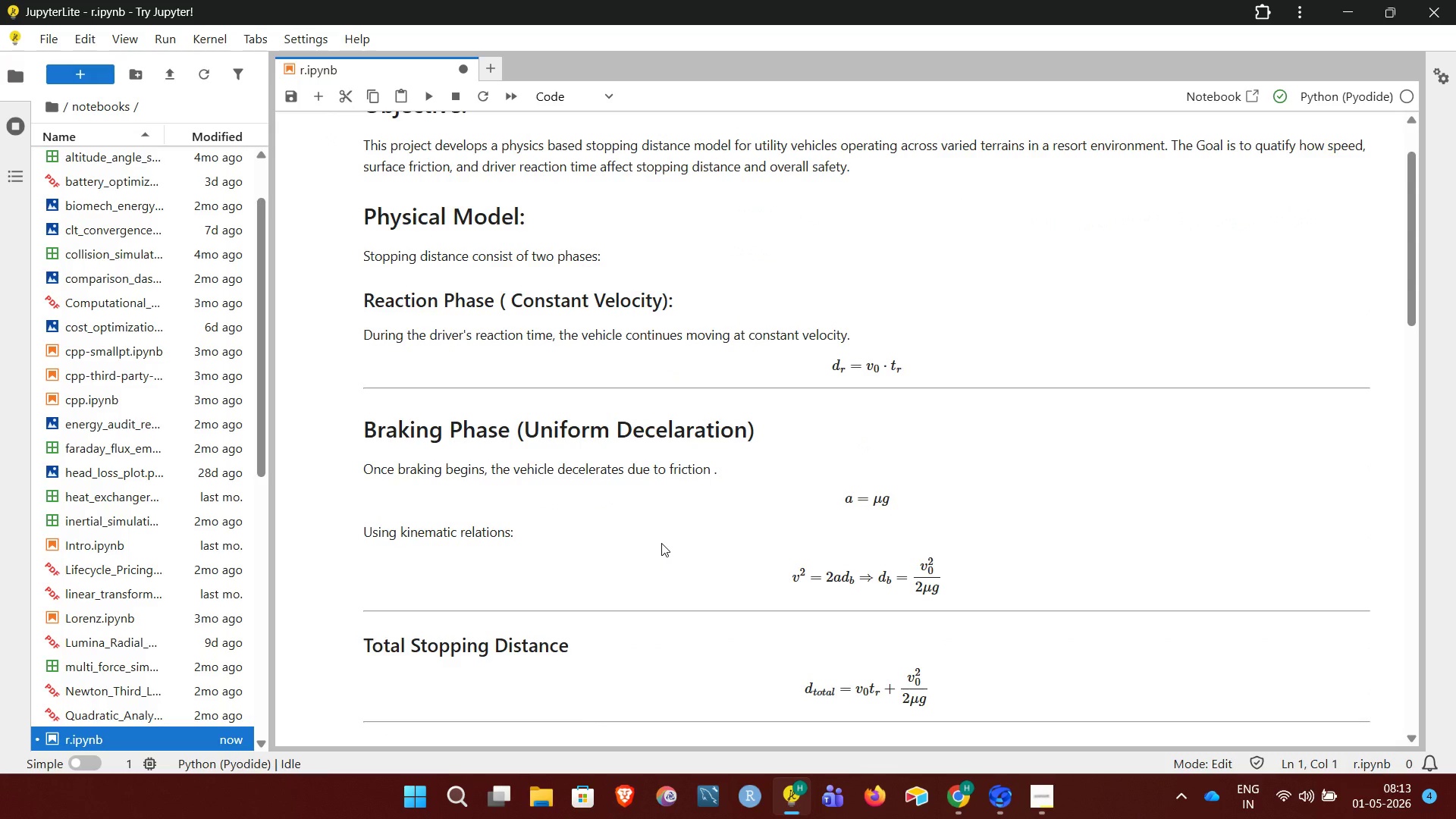 
wait(9.3)
 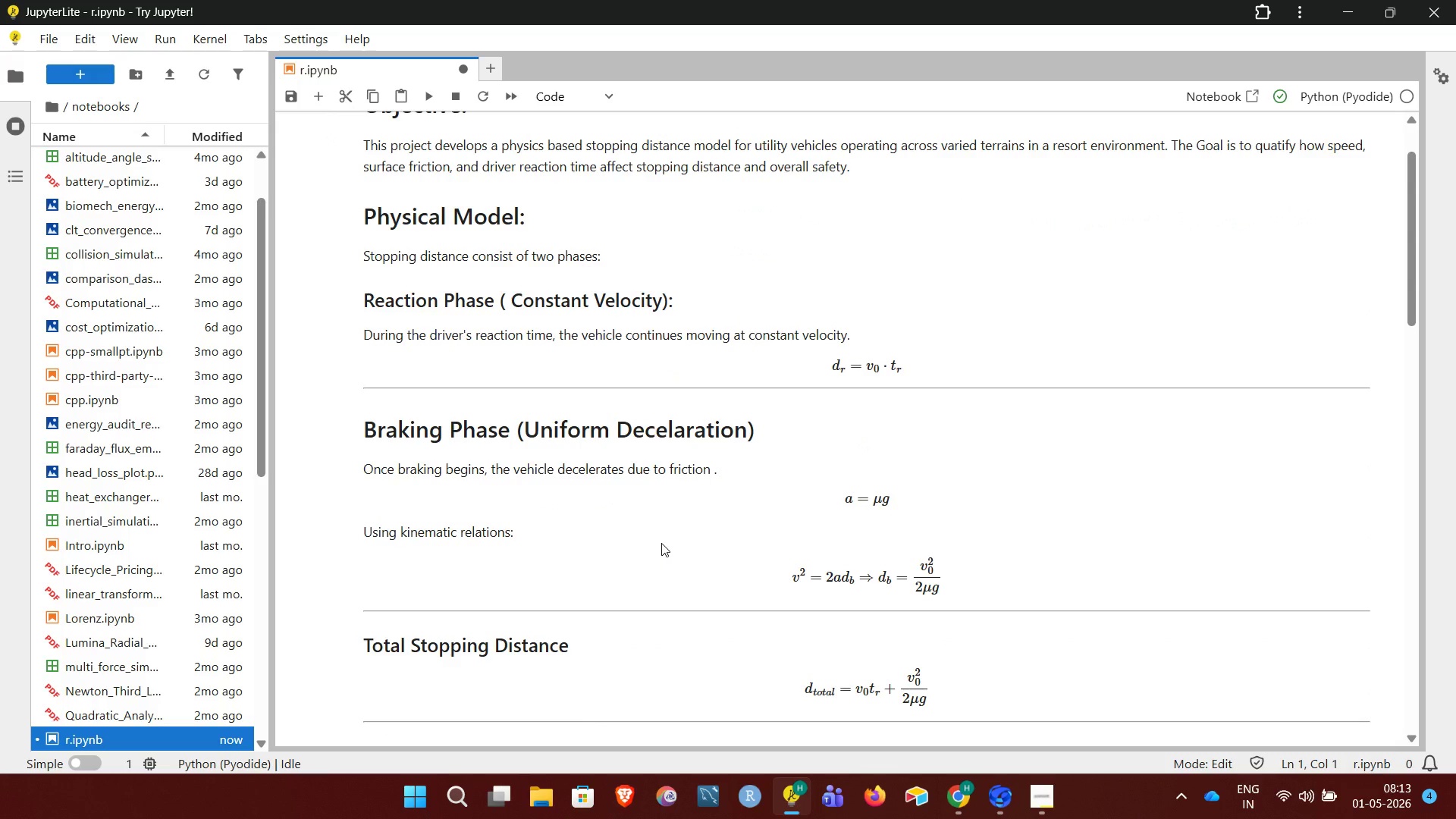 
left_click([1059, 805])